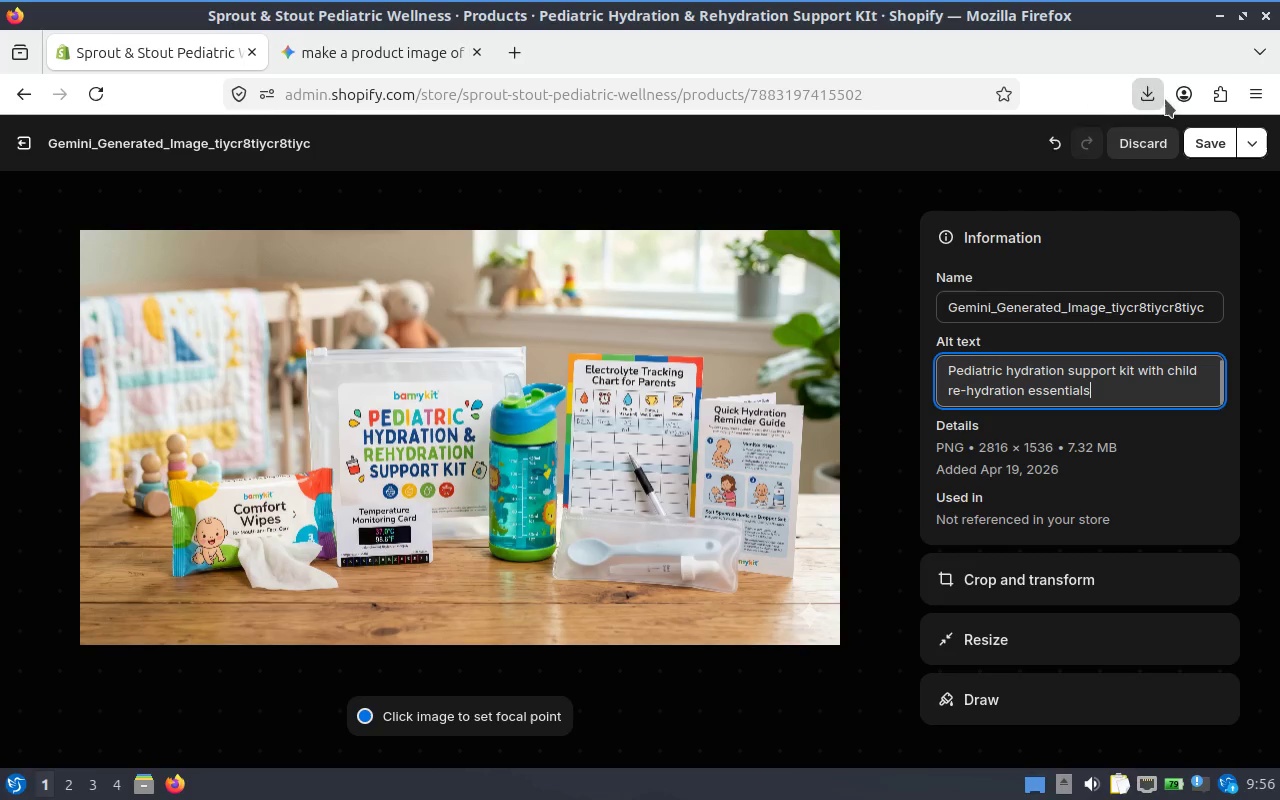 
left_click([1206, 149])
 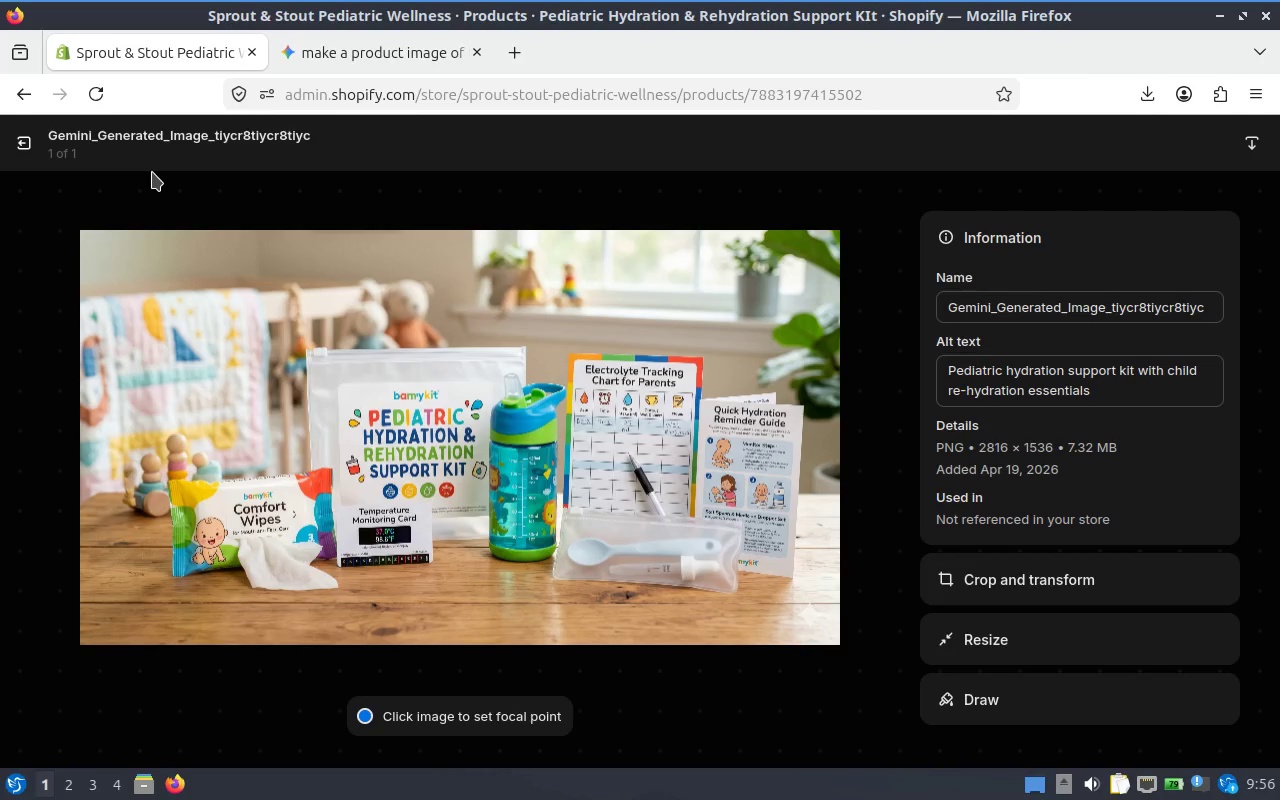 
wait(16.75)
 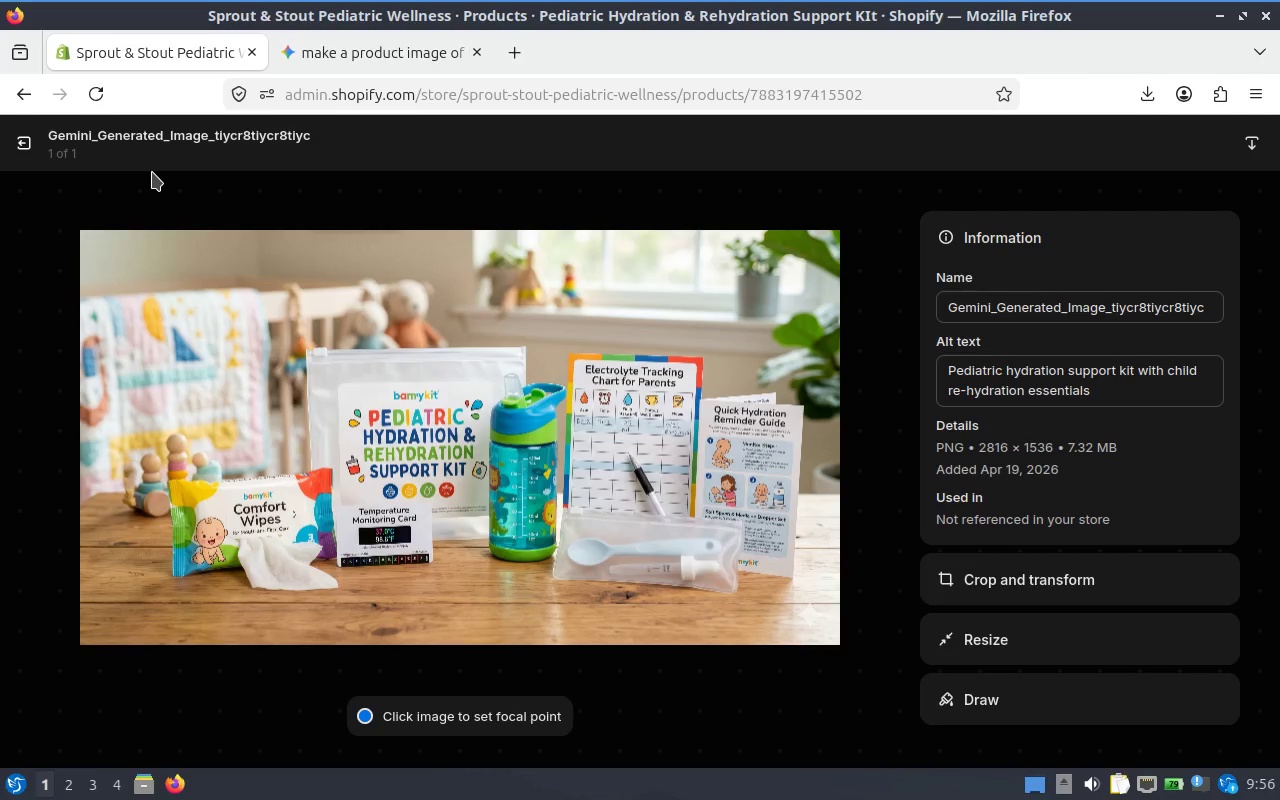 
left_click([19, 133])
 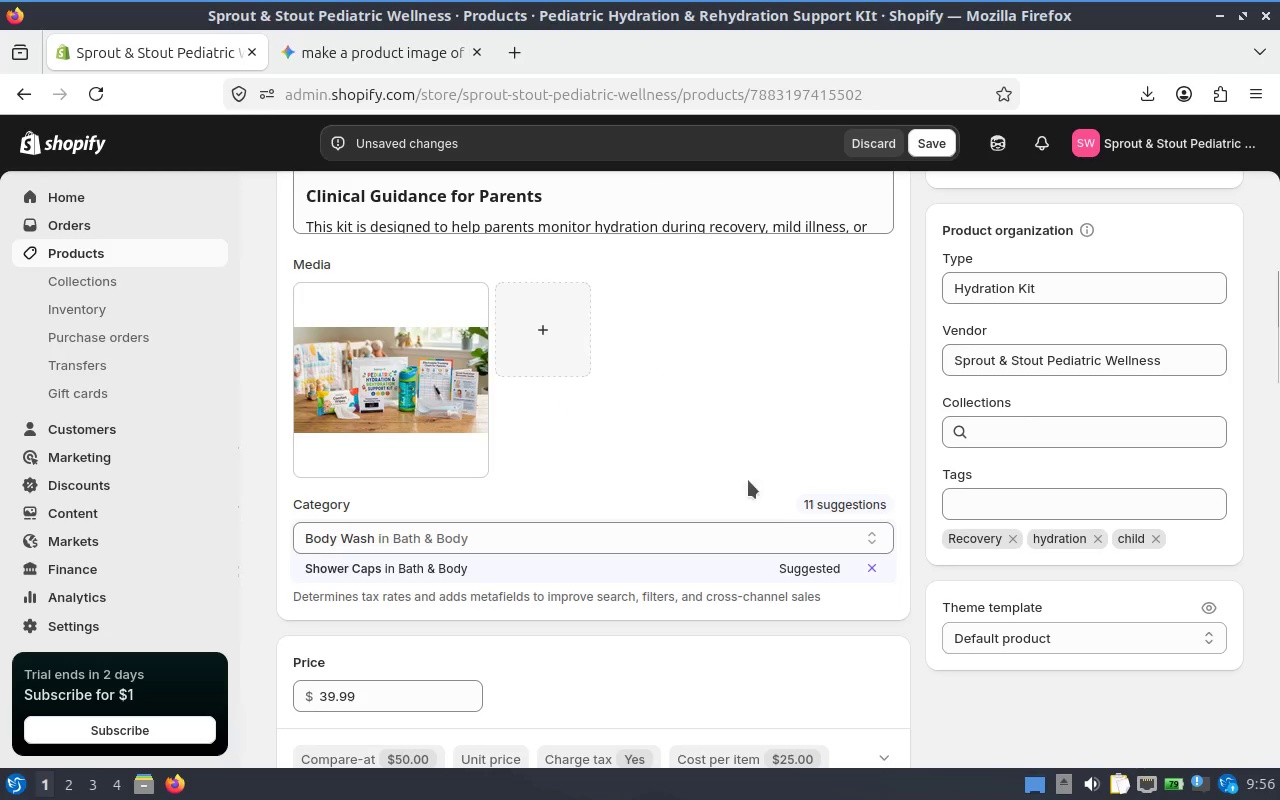 
scroll: coordinate [621, 402], scroll_direction: down, amount: 14.0
 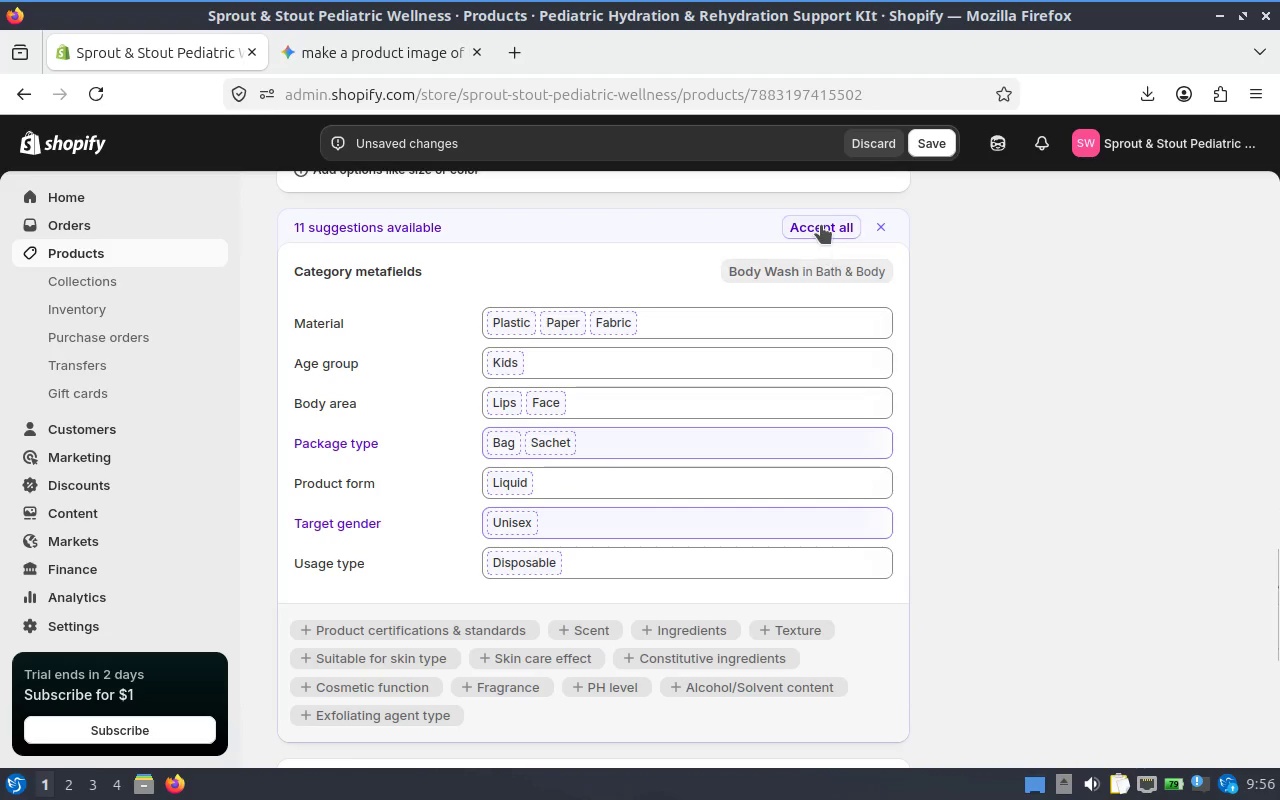 
left_click([821, 225])
 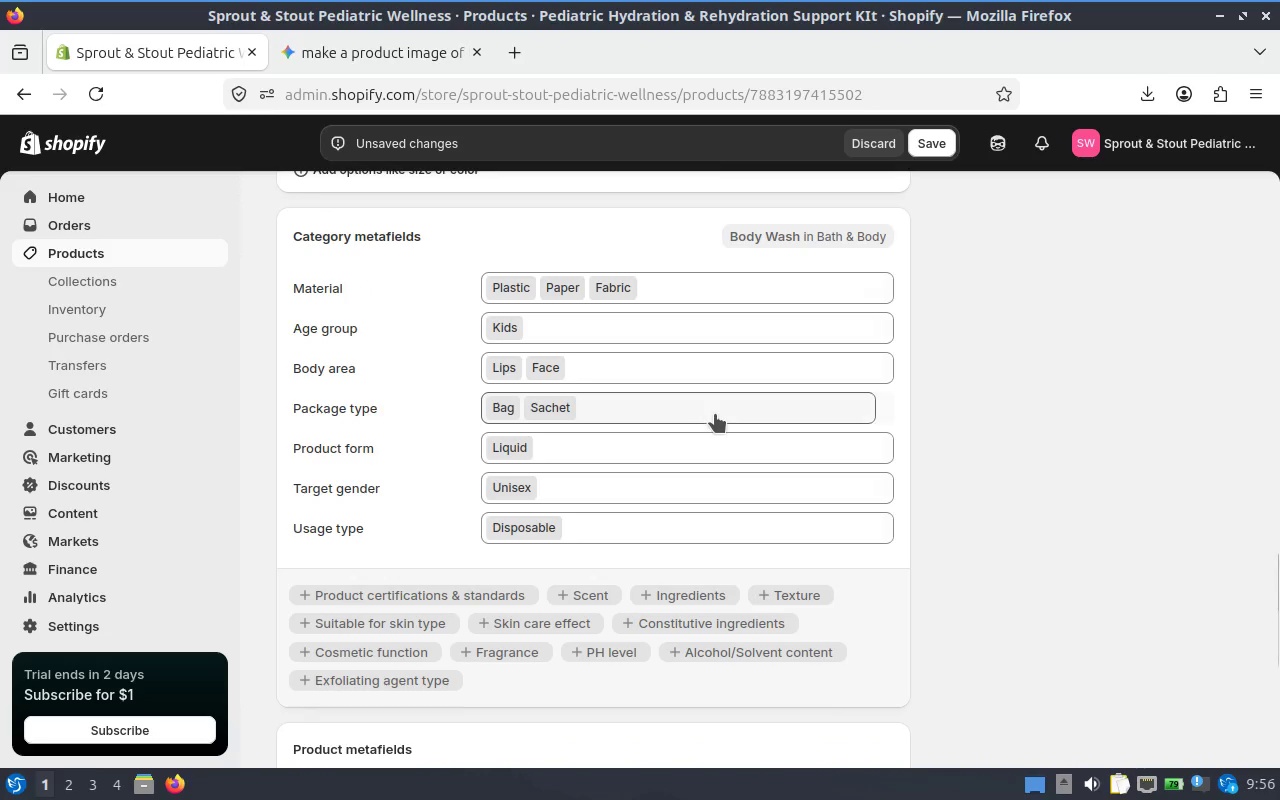 
wait(11.29)
 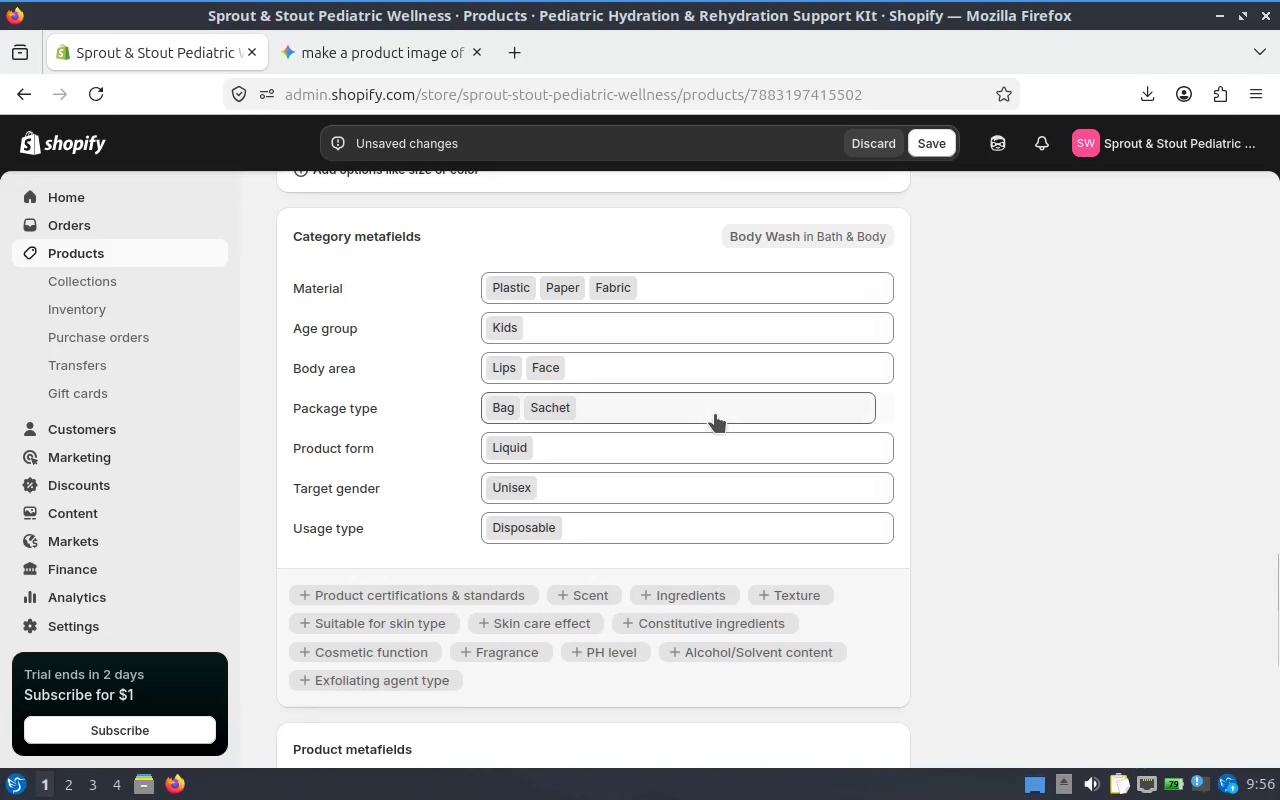 
scroll: coordinate [452, 403], scroll_direction: up, amount: 16.0
 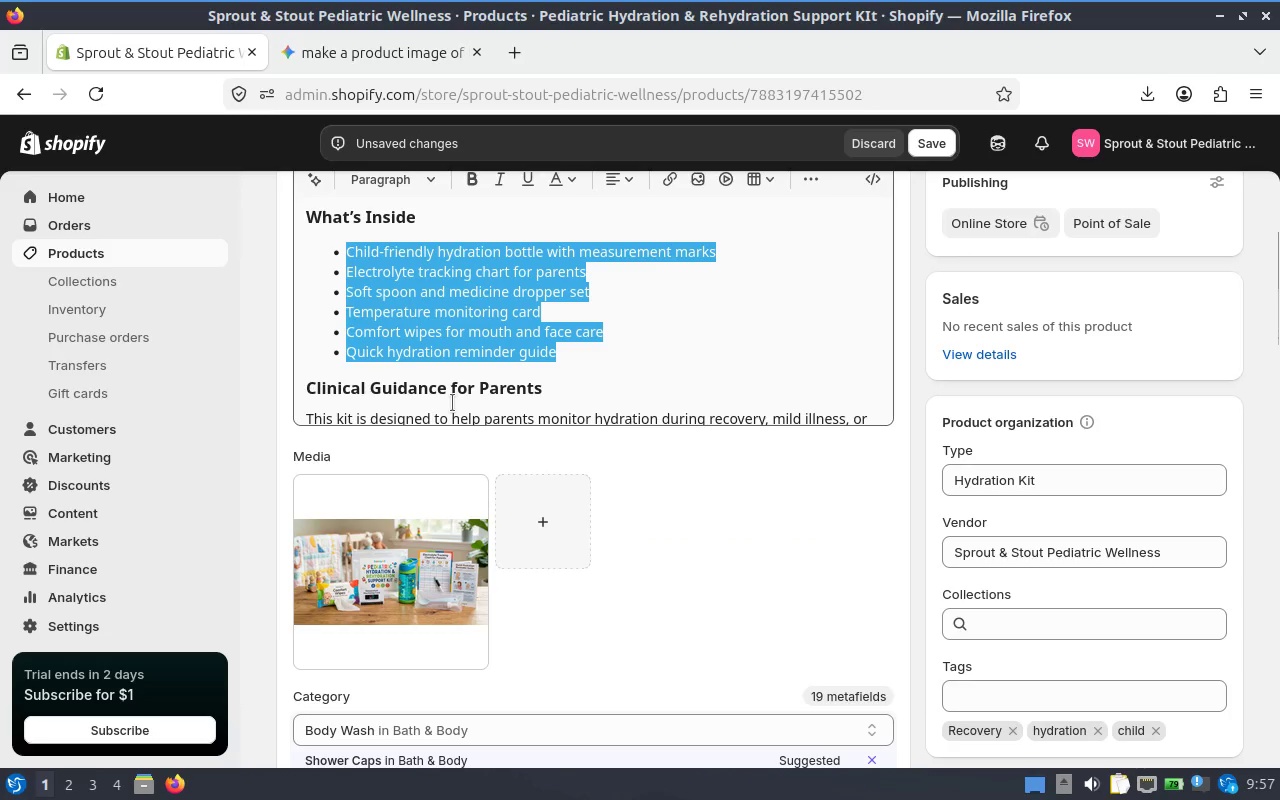 
scroll: coordinate [453, 406], scroll_direction: down, amount: 17.0
 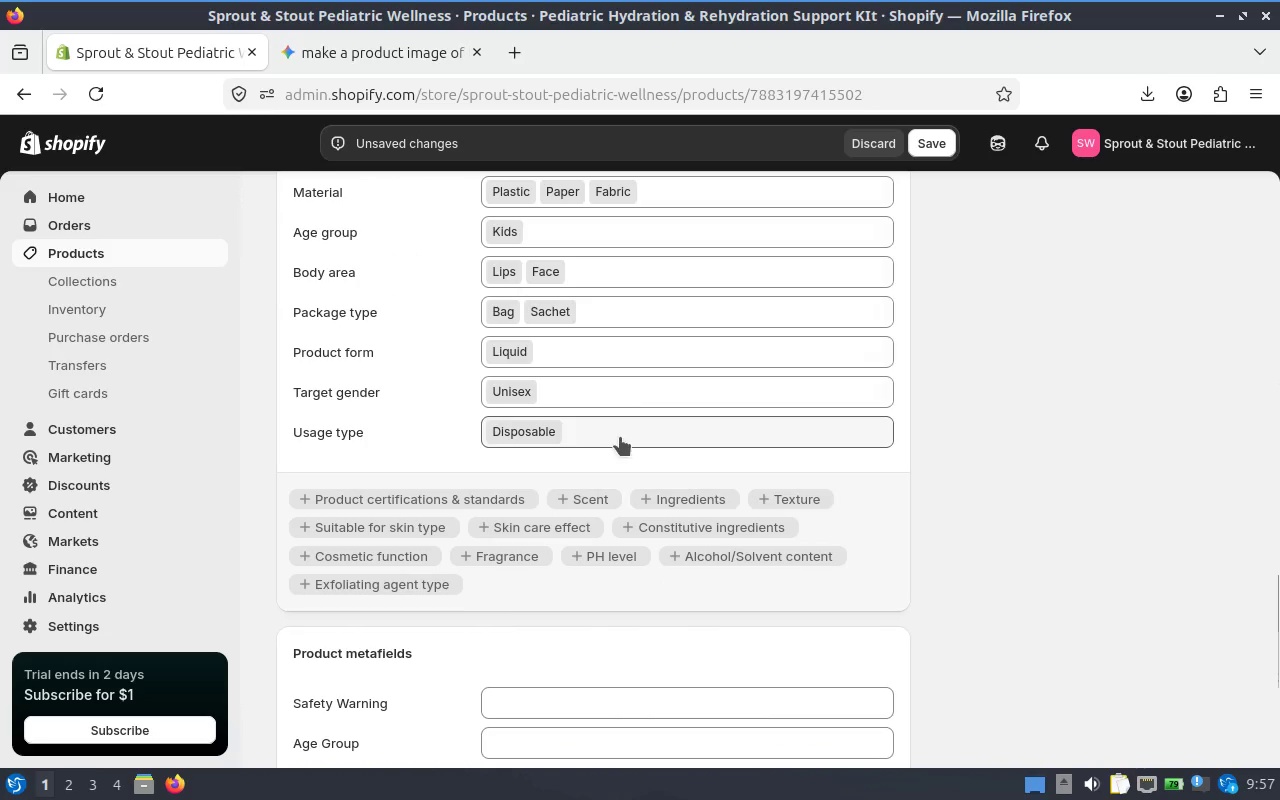 
left_click([620, 436])
 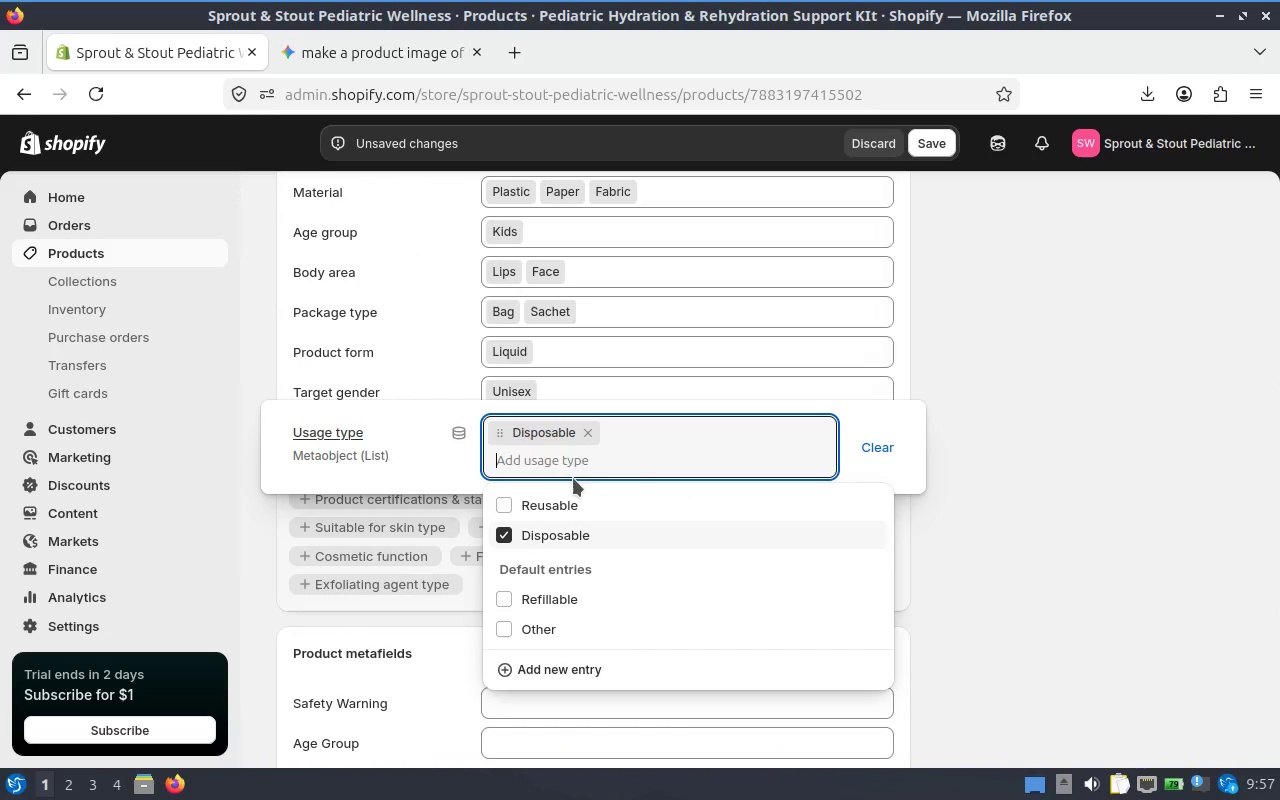 
left_click([540, 496])
 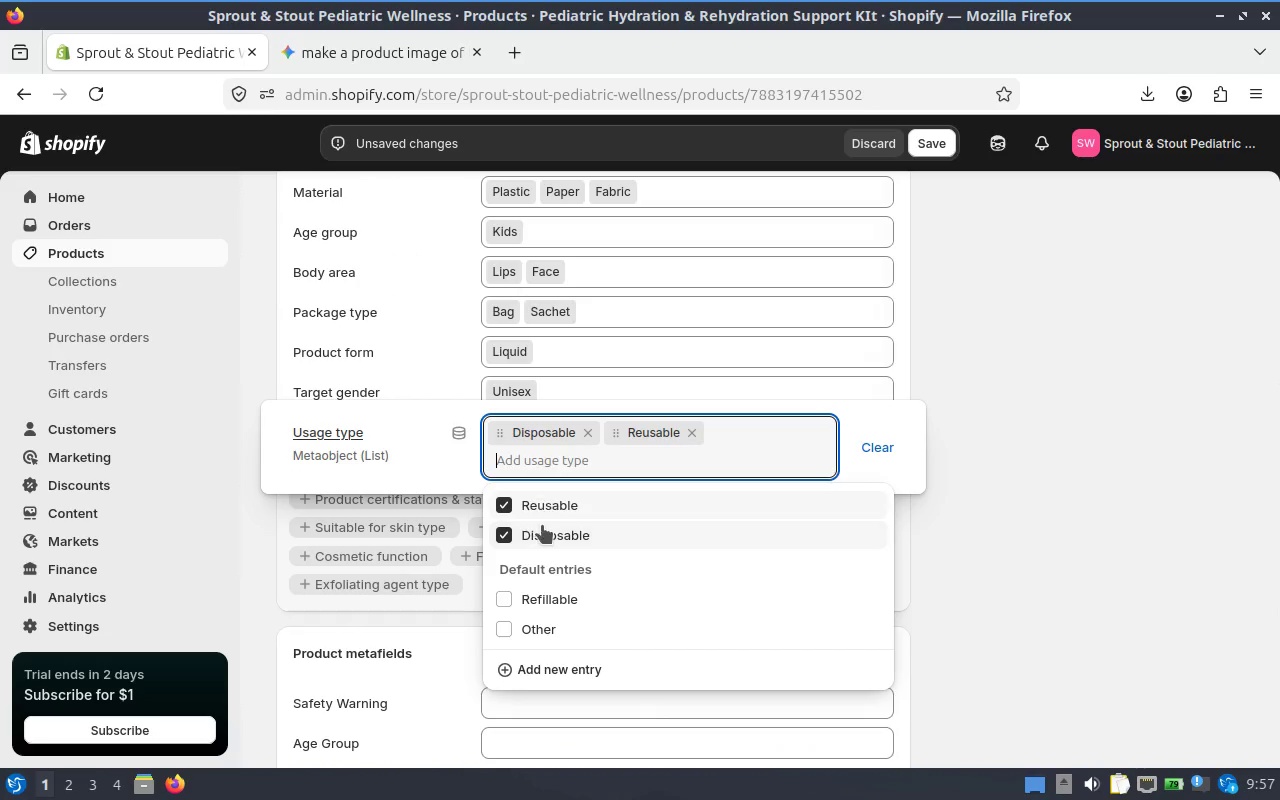 
left_click([542, 525])
 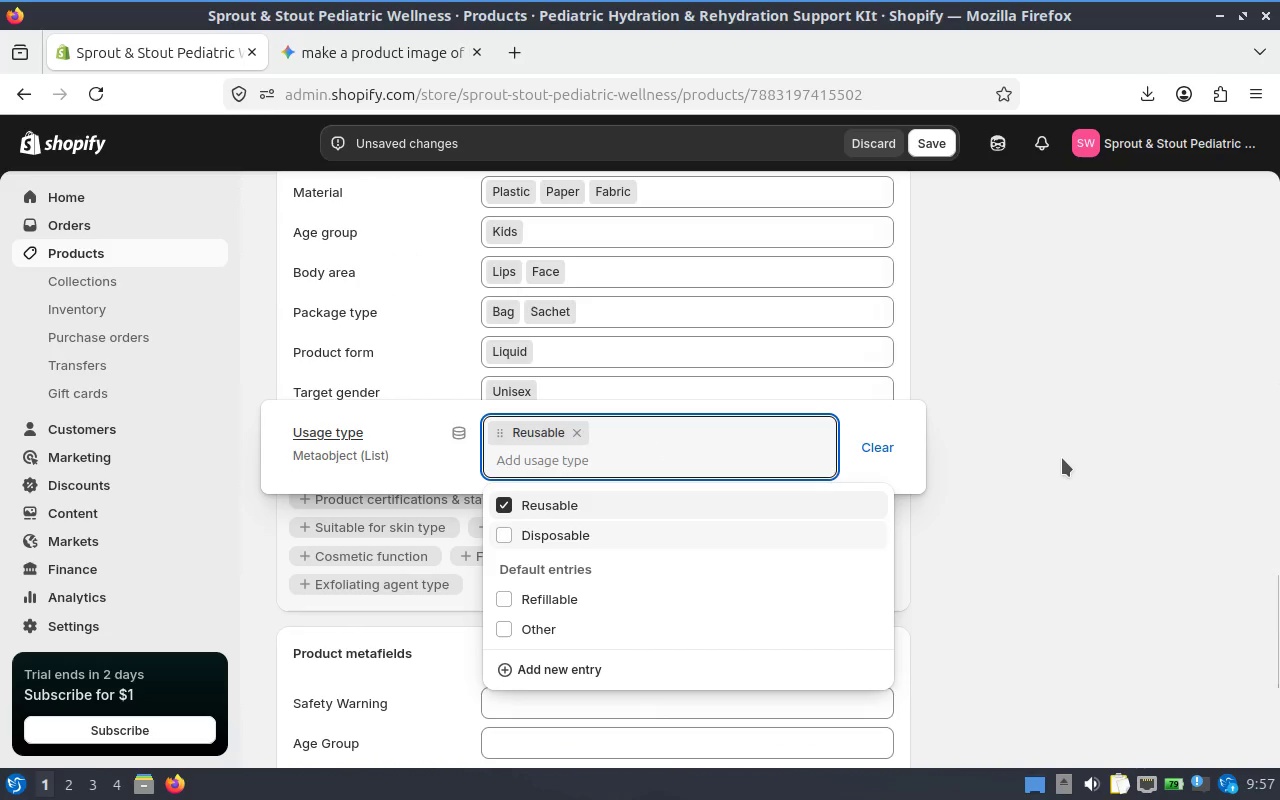 
left_click([1068, 449])
 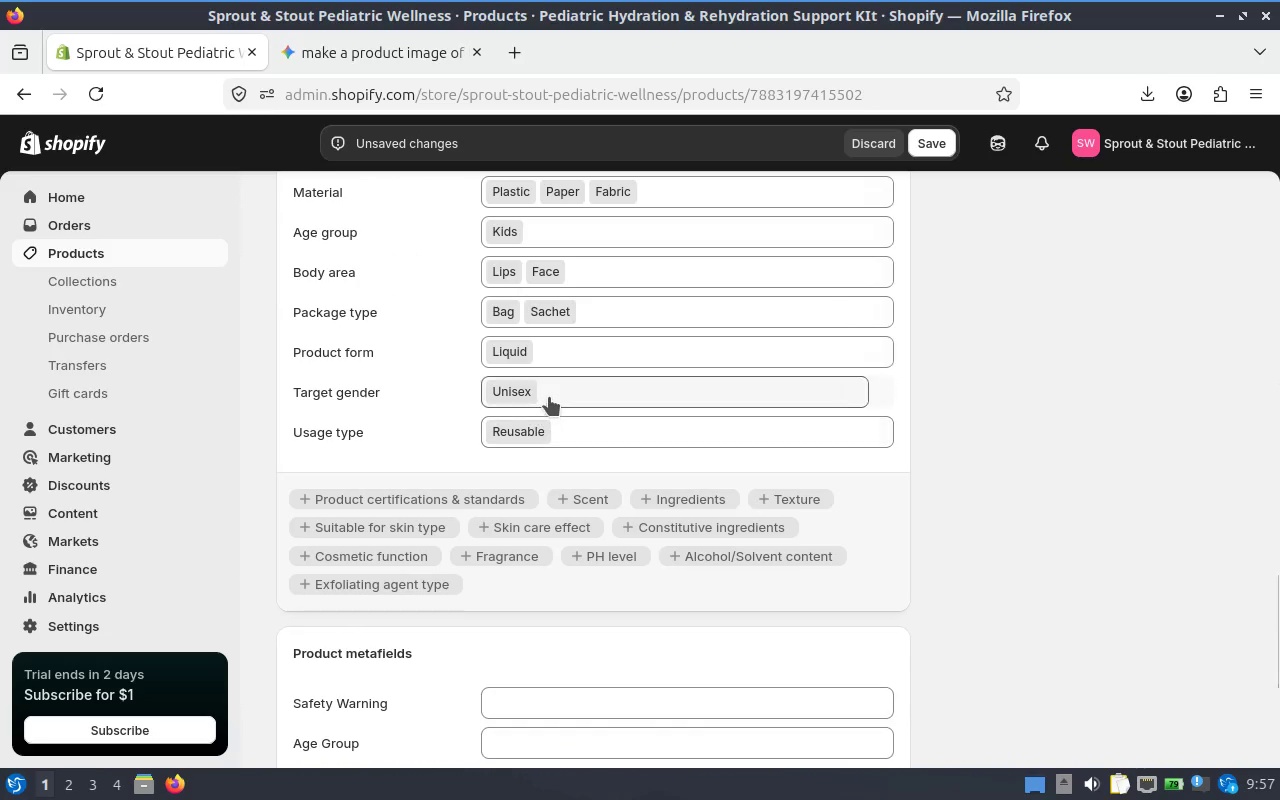 
scroll: coordinate [608, 373], scroll_direction: up, amount: 7.0
 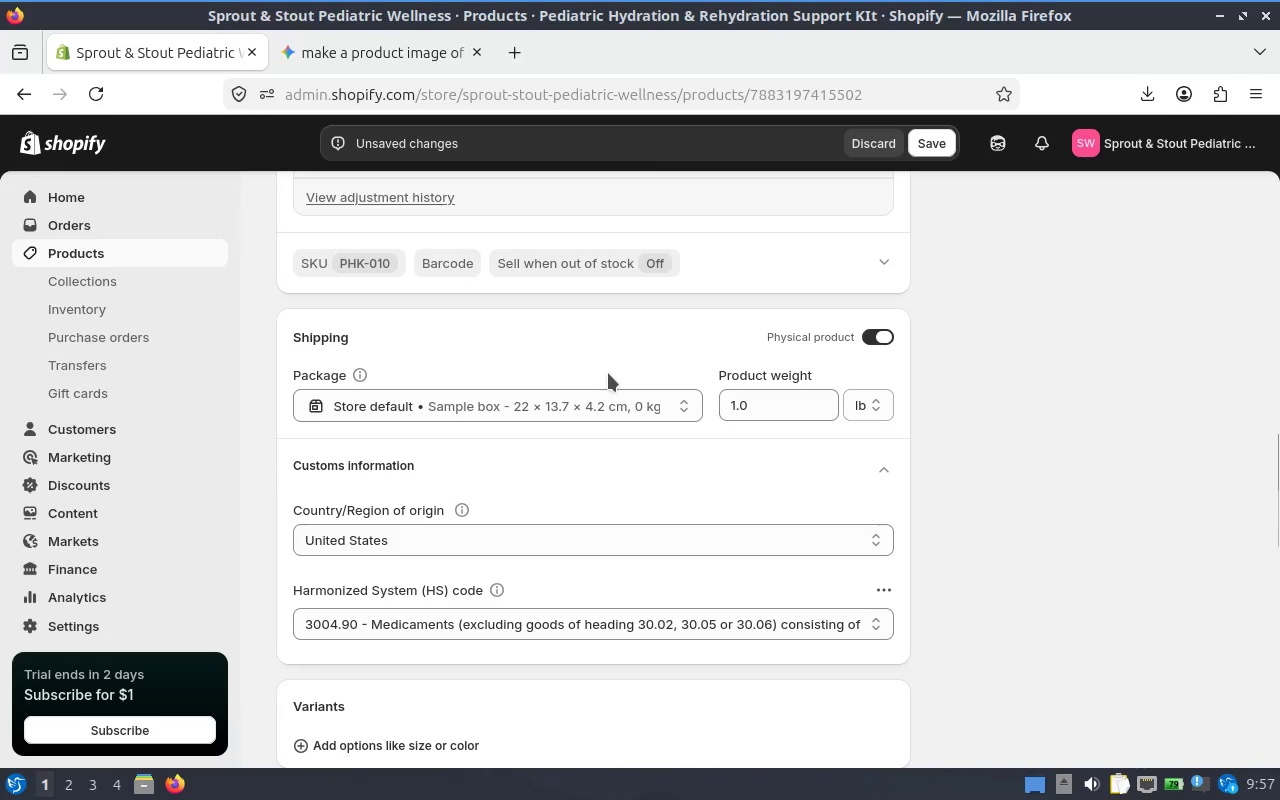 
scroll: coordinate [608, 389], scroll_direction: down, amount: 4.0
 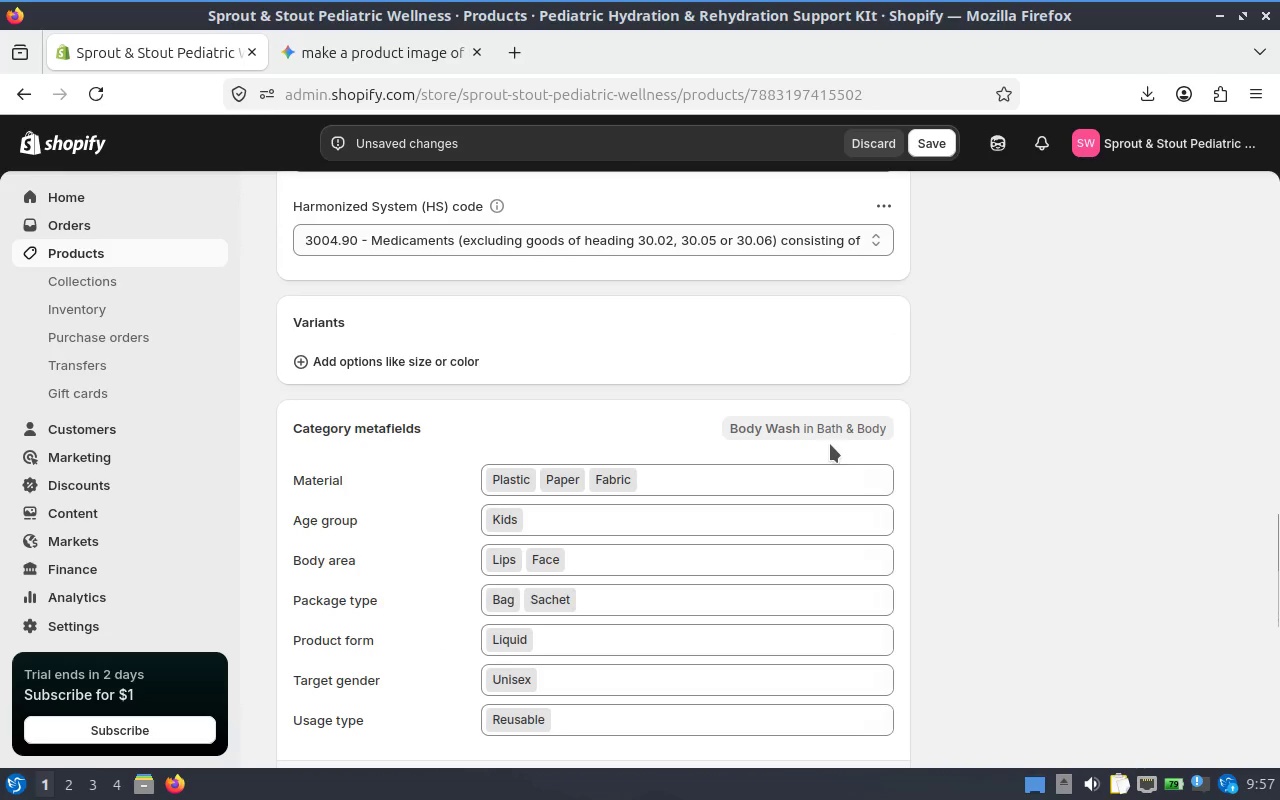 
left_click([828, 430])
 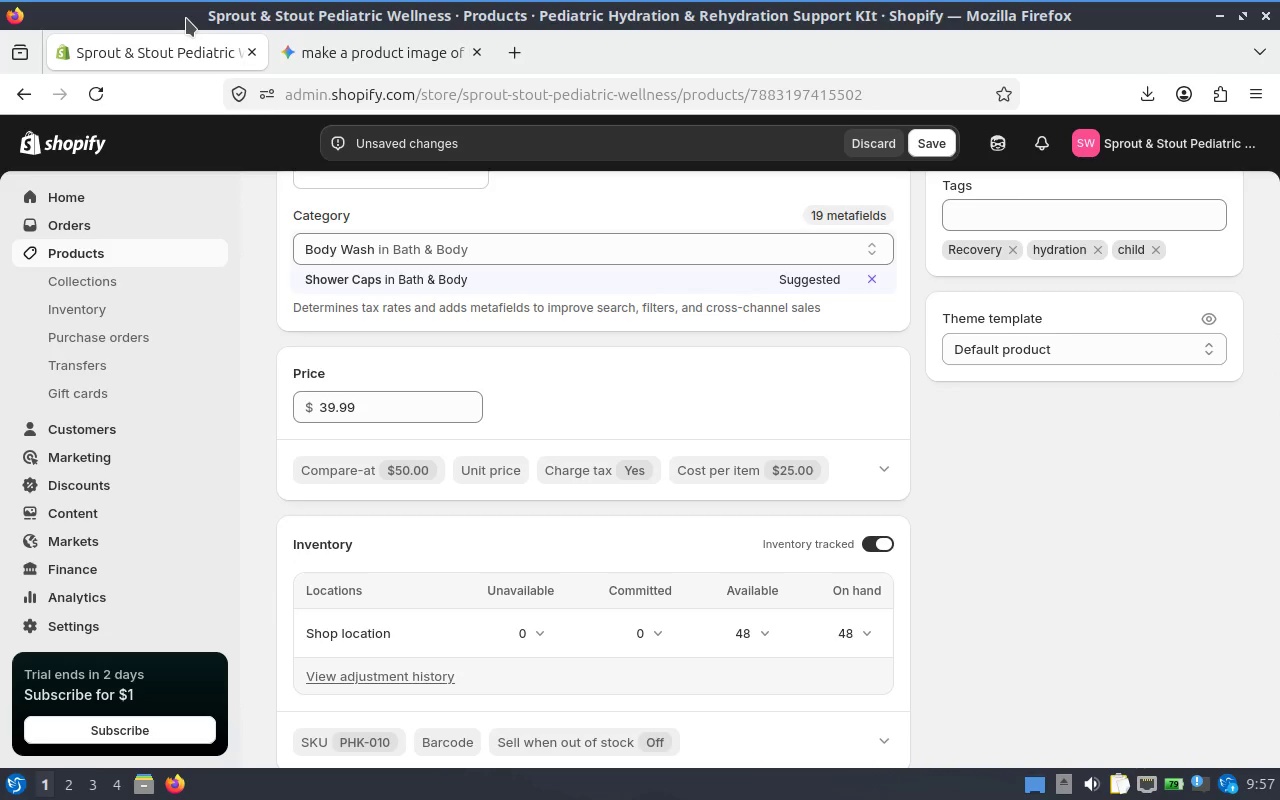 
wait(12.08)
 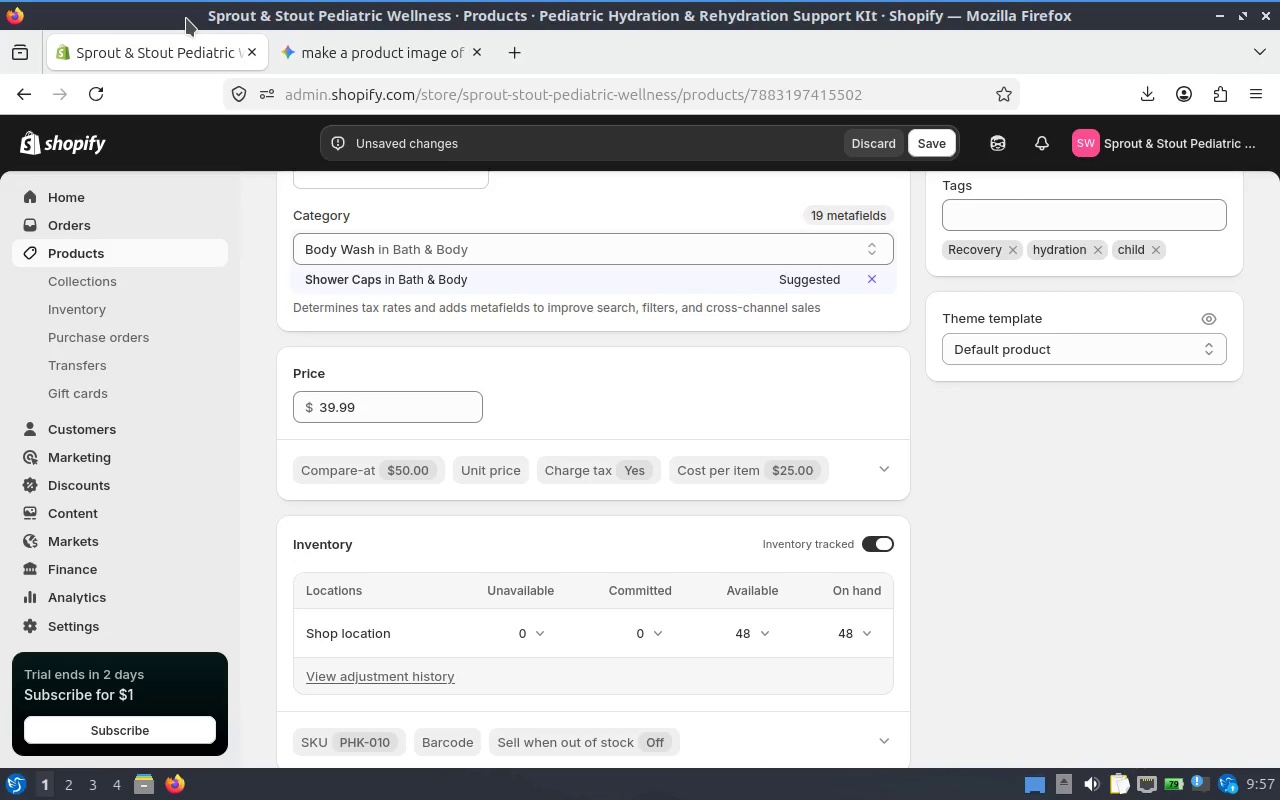 
scroll: coordinate [835, 494], scroll_direction: down, amount: 17.0
 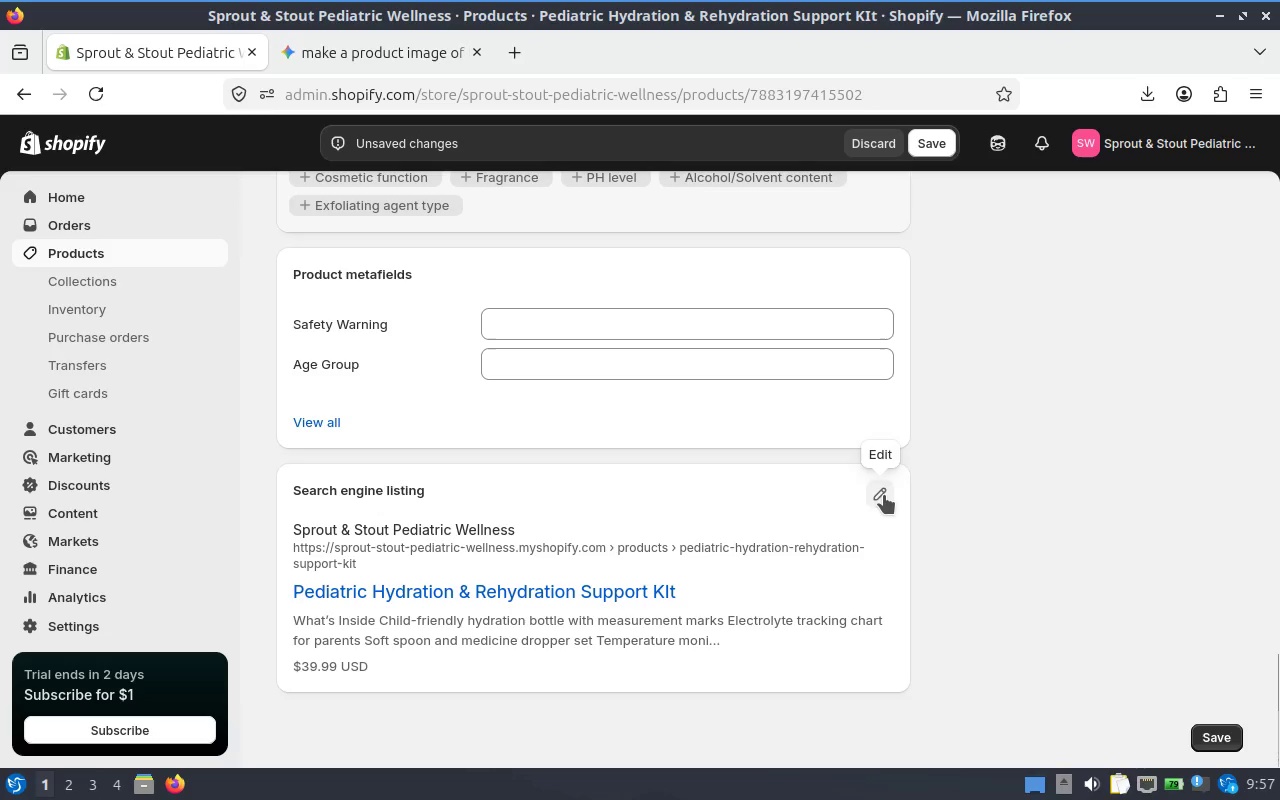 
left_click([884, 495])
 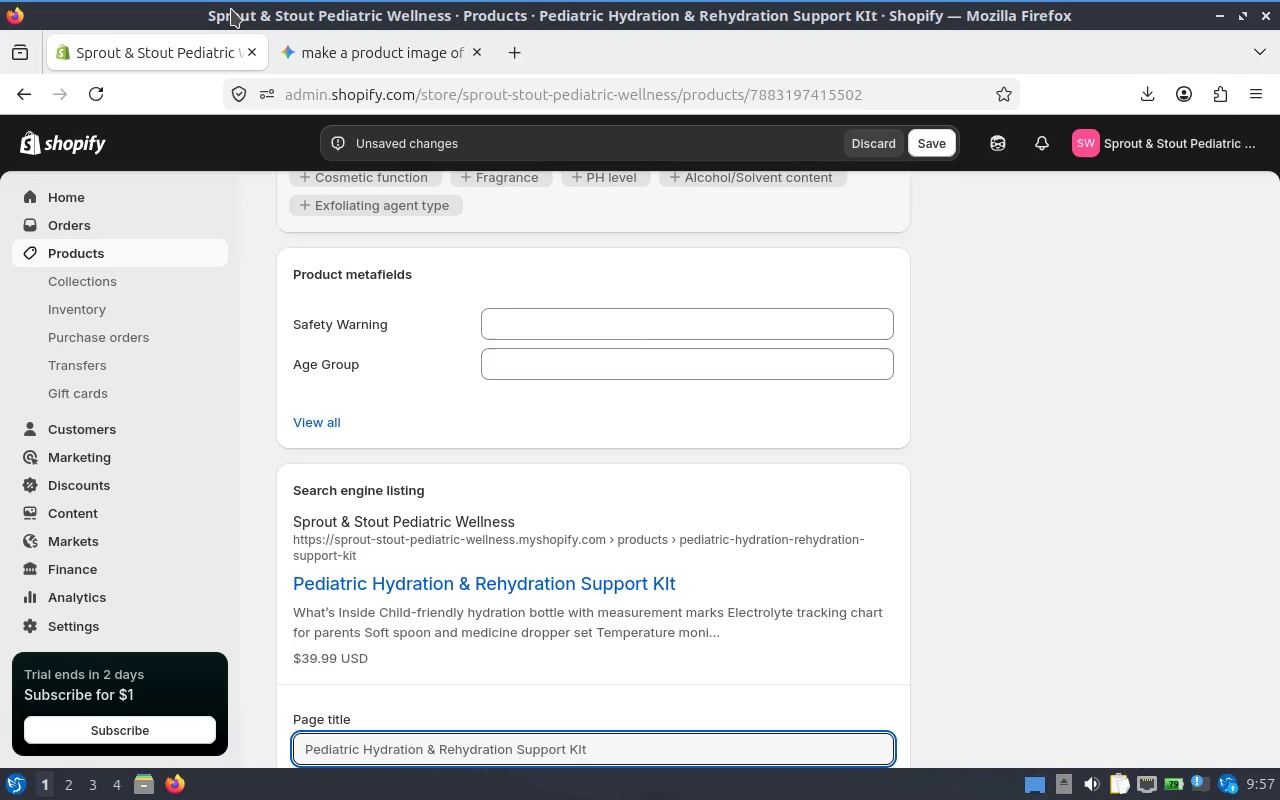 
left_click([591, 373])
 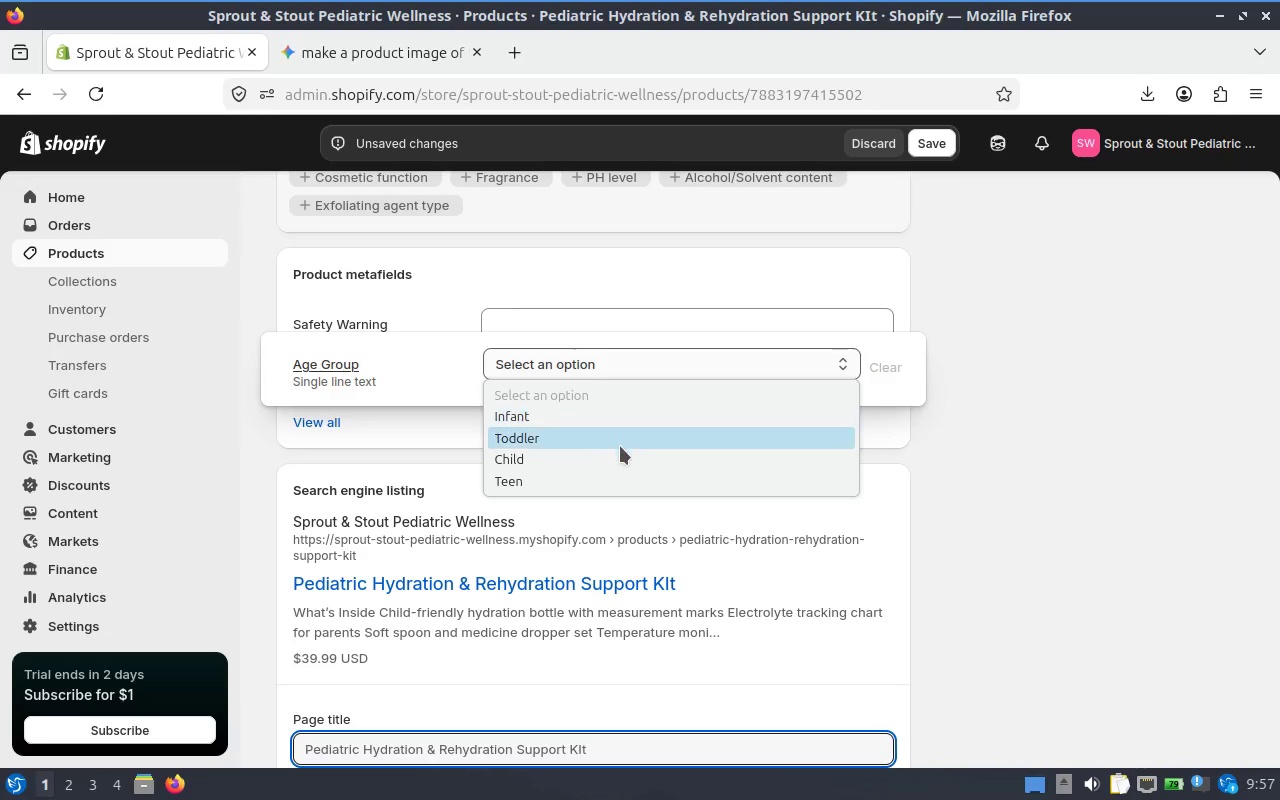 
left_click([624, 455])
 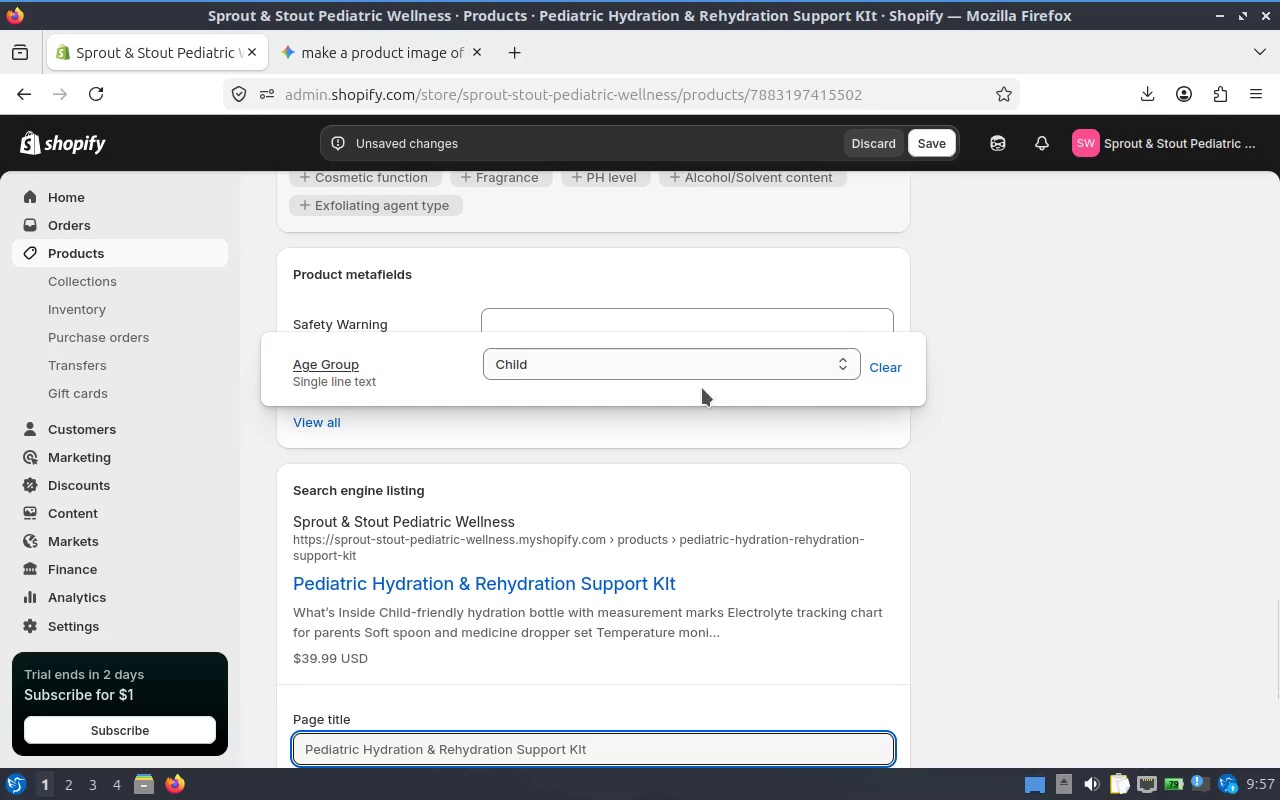 
left_click([989, 389])
 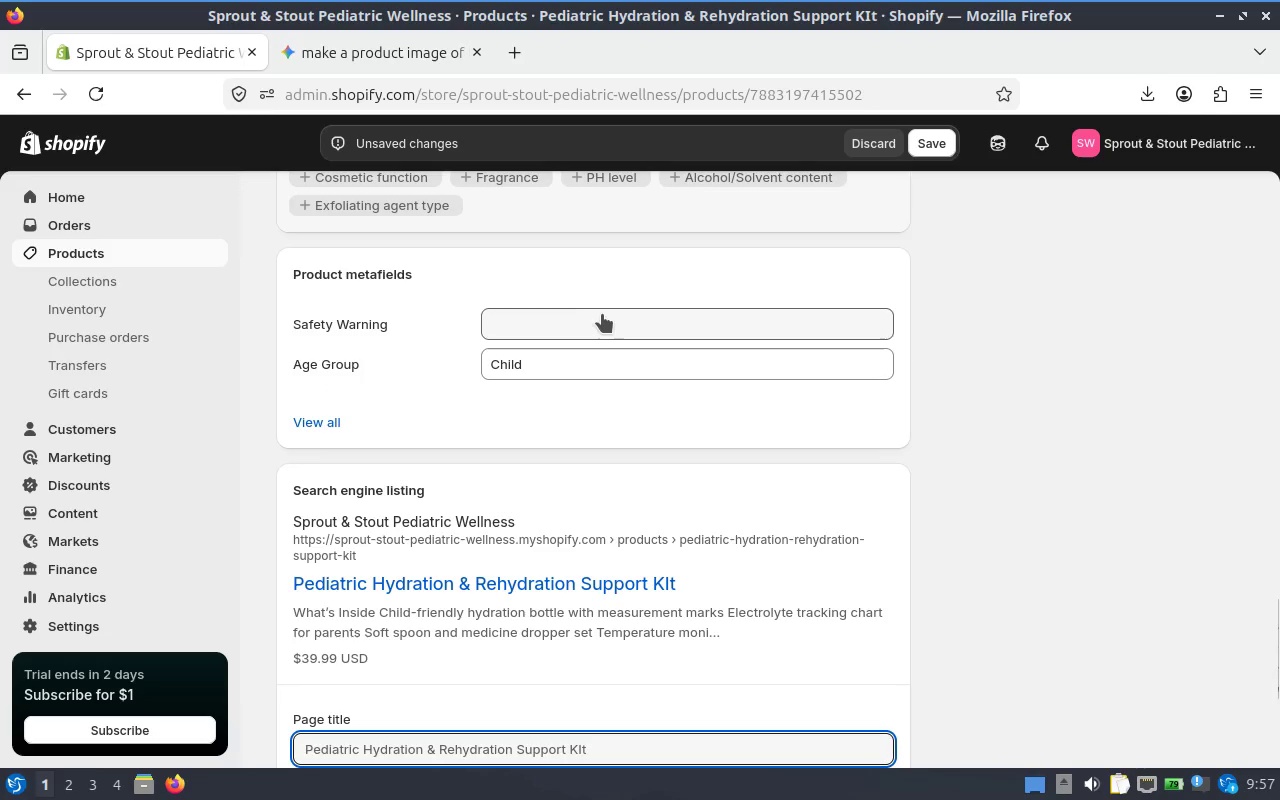 
left_click([604, 314])
 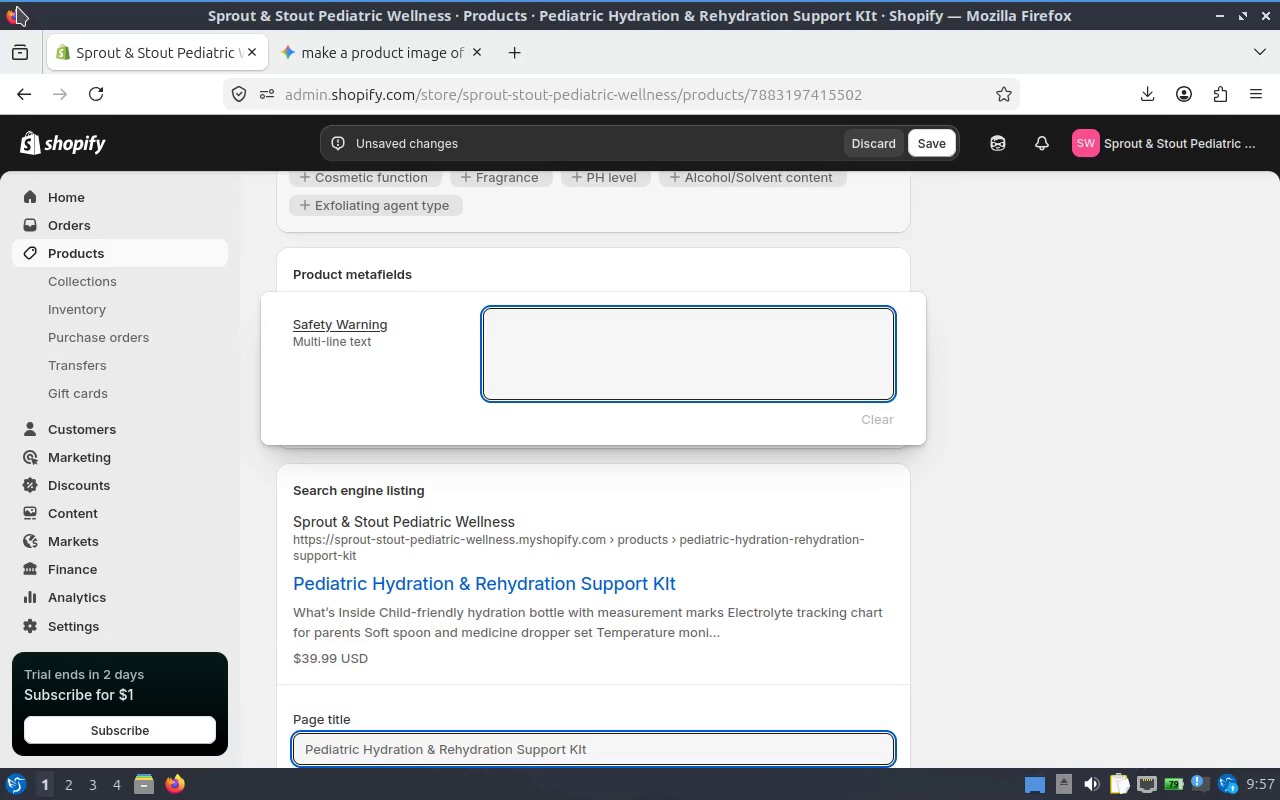 
wait(16.3)
 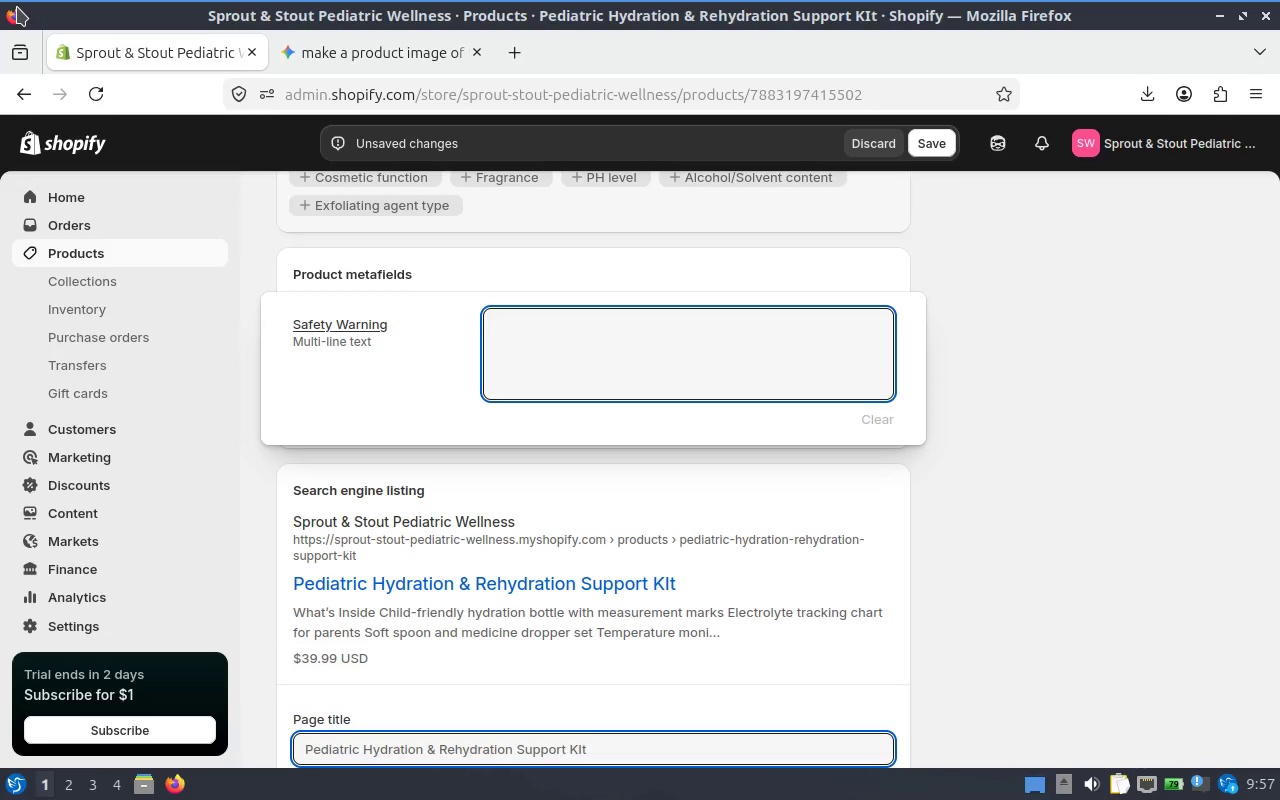 
scroll: coordinate [637, 411], scroll_direction: down, amount: 2.0
 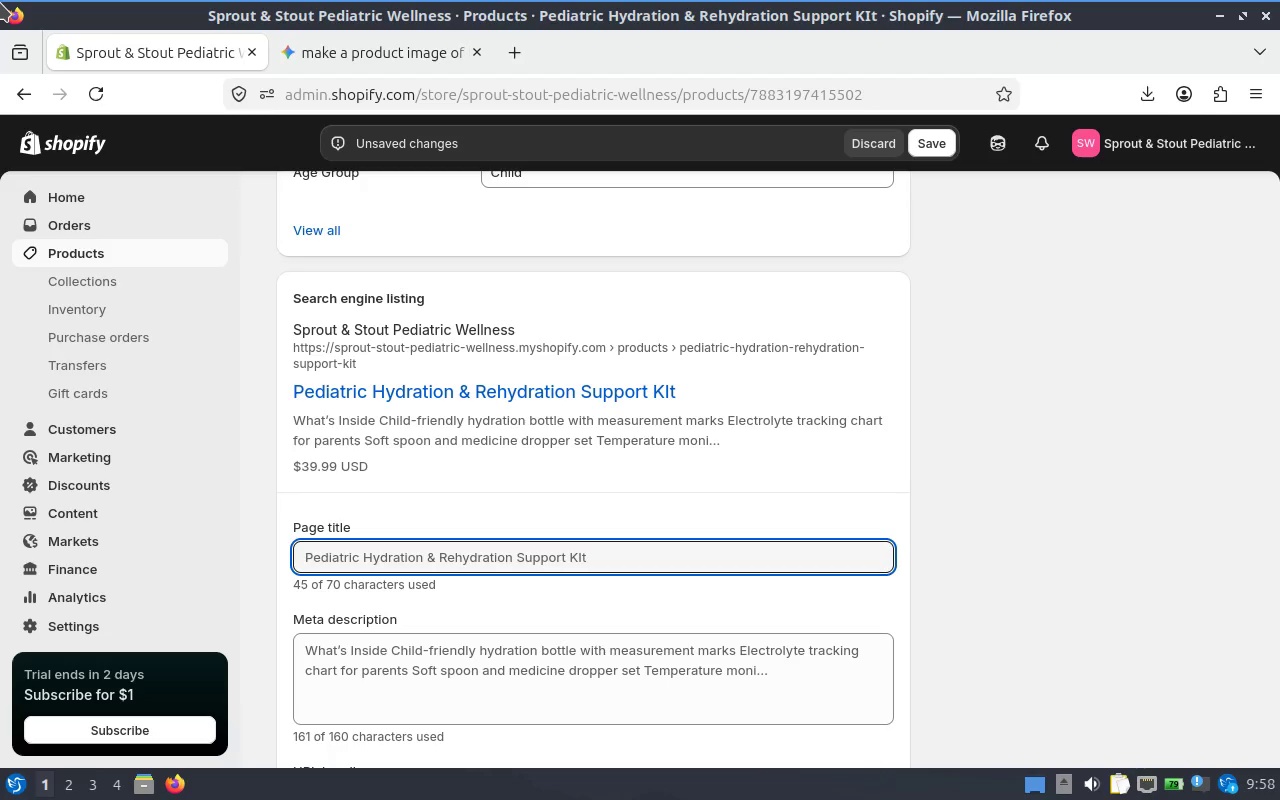 
left_click([508, 544])
 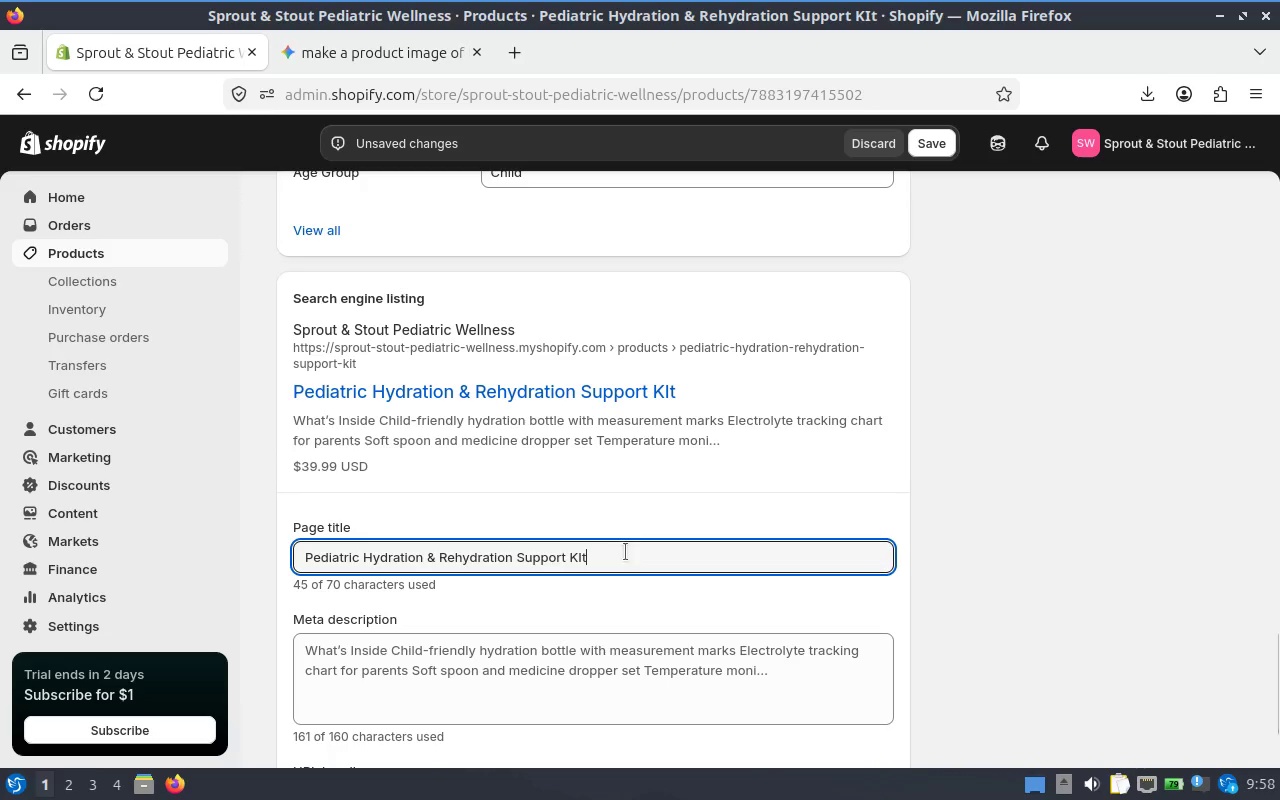 
left_click_drag(start_coordinate=[640, 550], to_coordinate=[563, 541])
 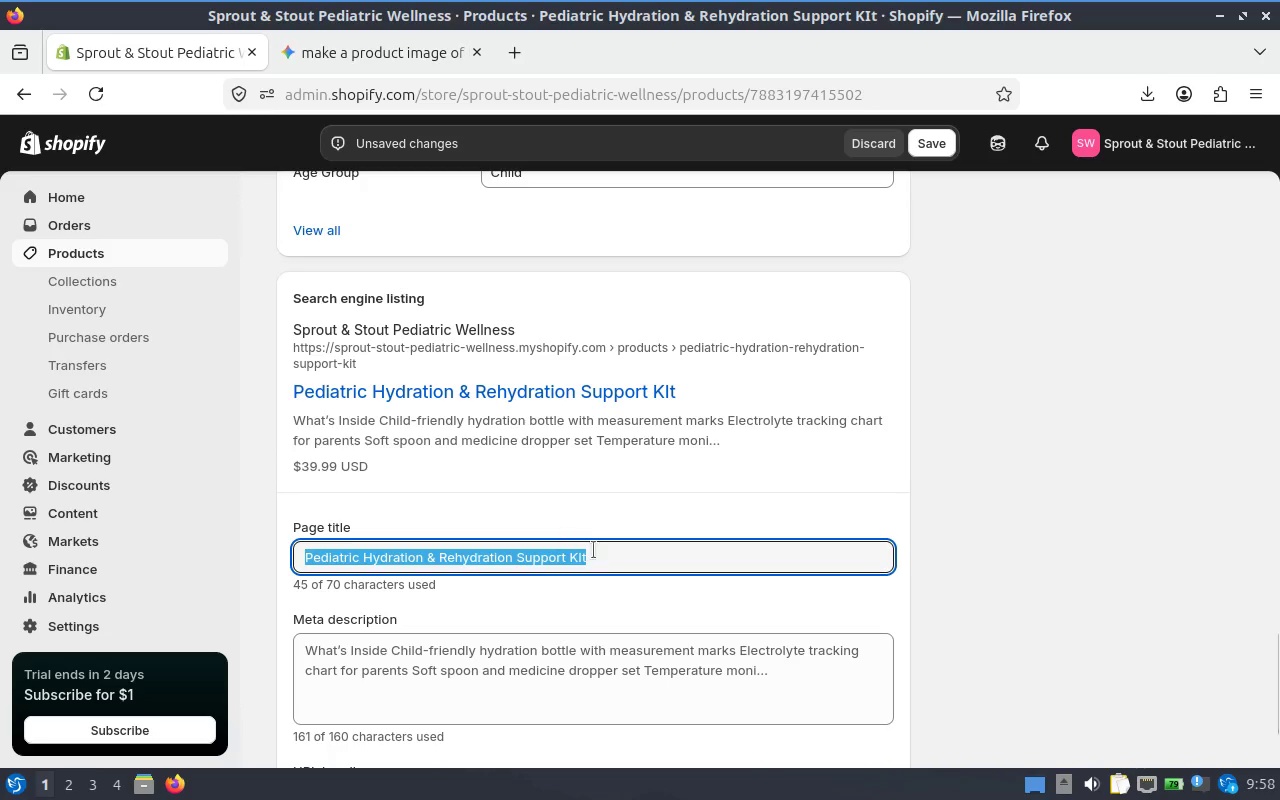 
left_click([603, 551])
 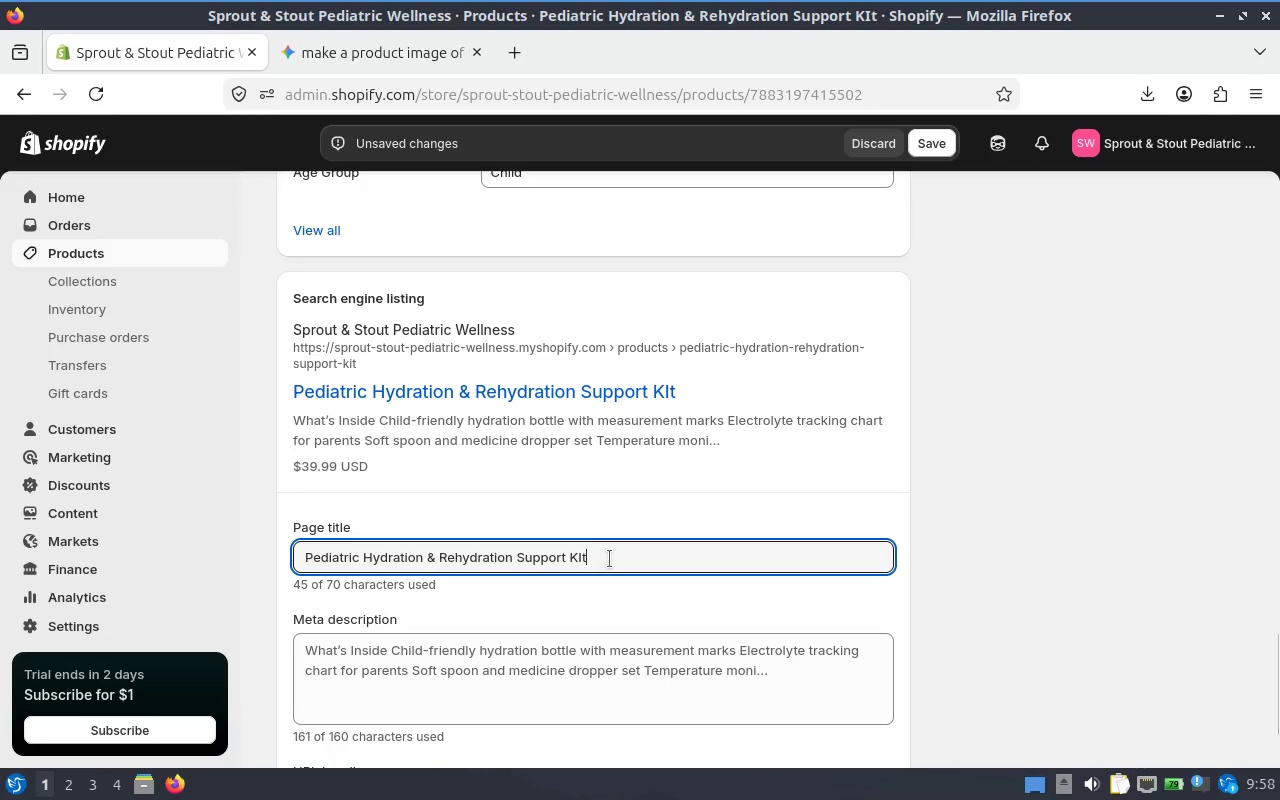 
key(ArrowLeft)
 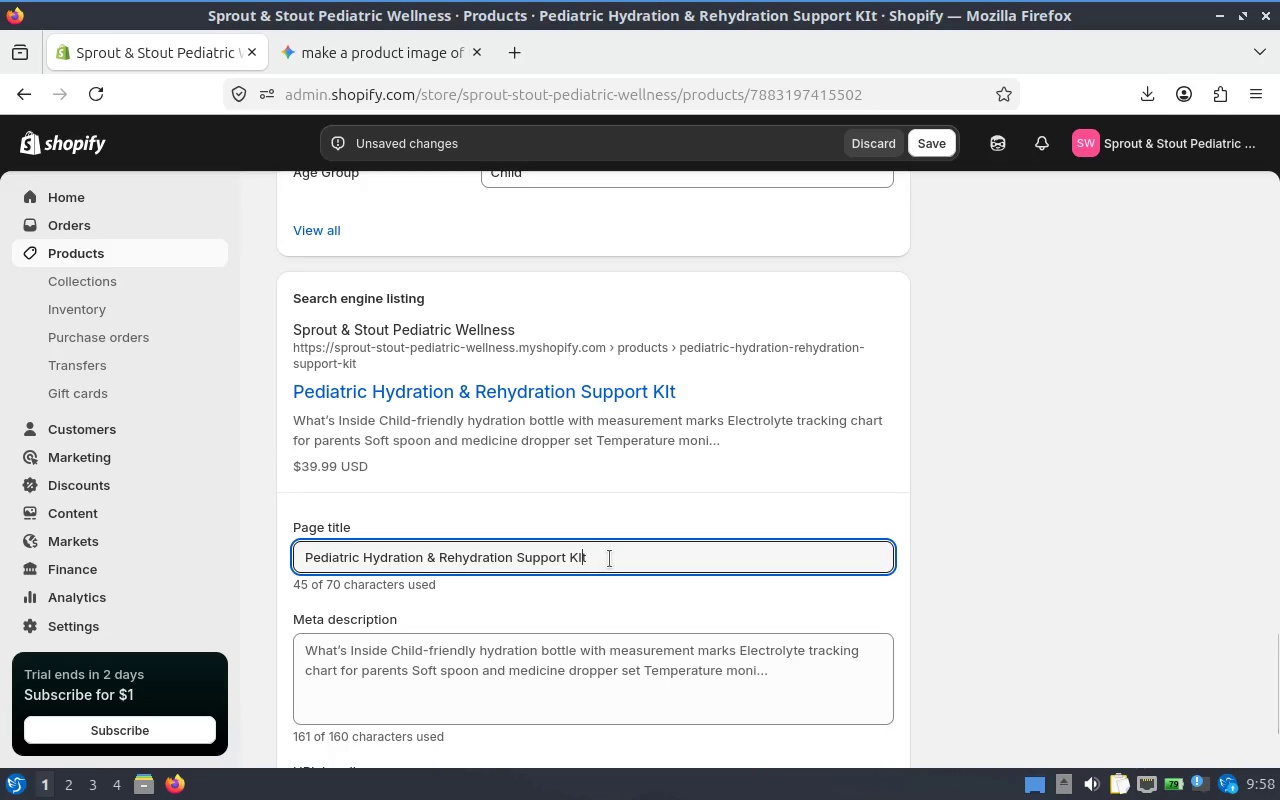 
key(ArrowLeft)
 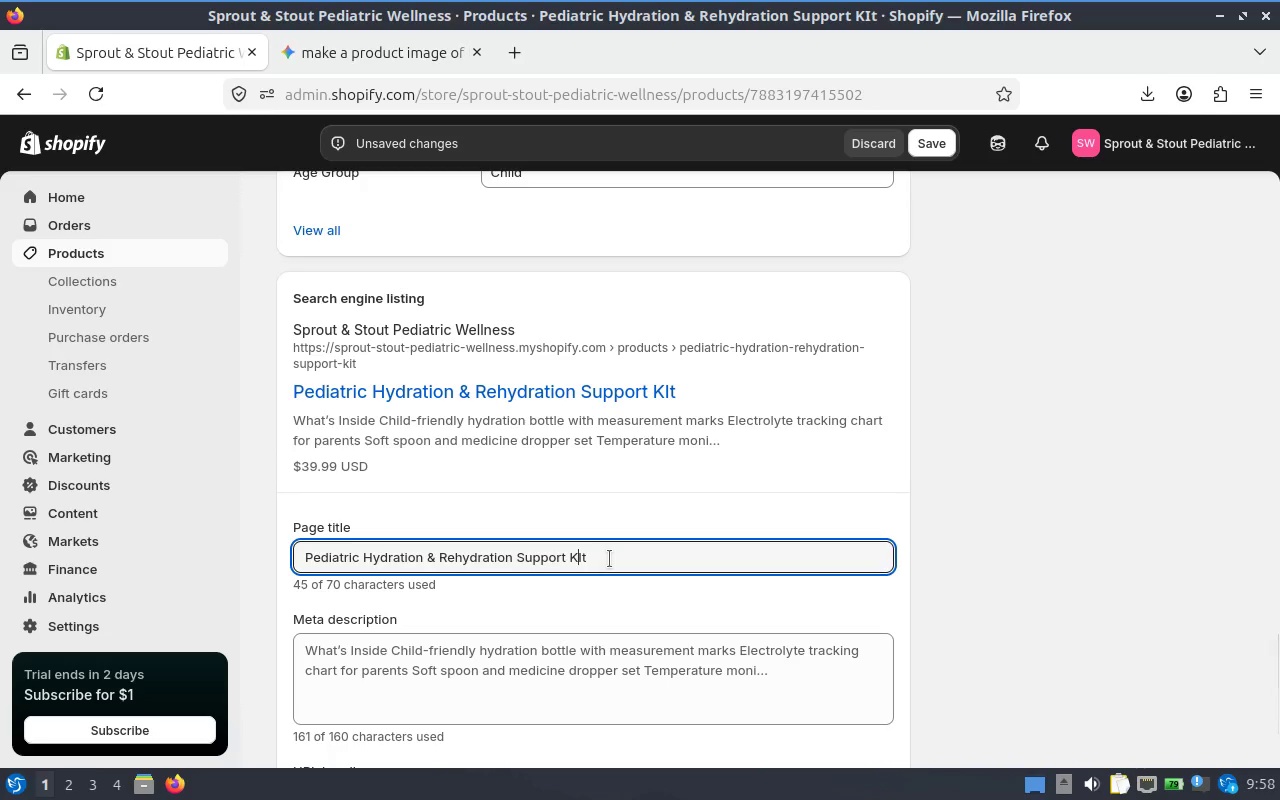 
key(ArrowLeft)
 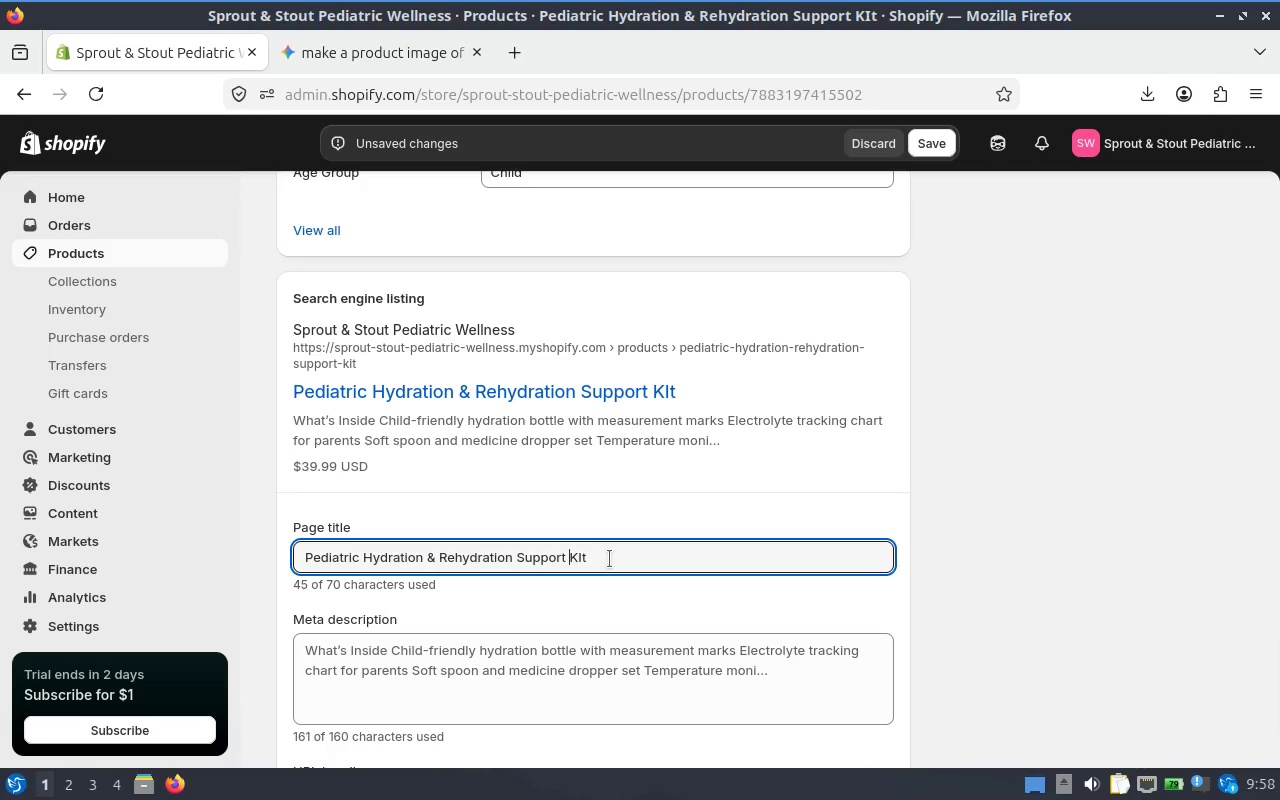 
key(ArrowLeft)
 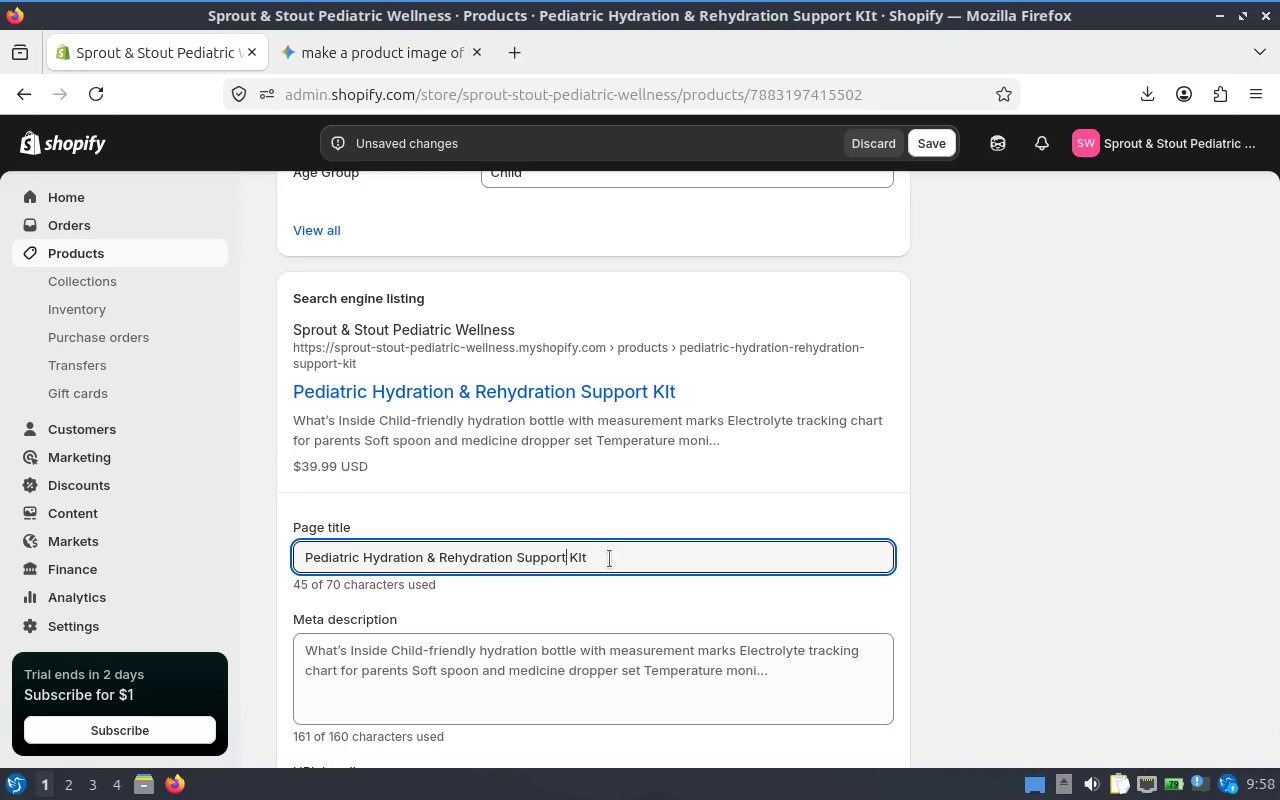 
hold_key(key=Backspace, duration=1.45)
 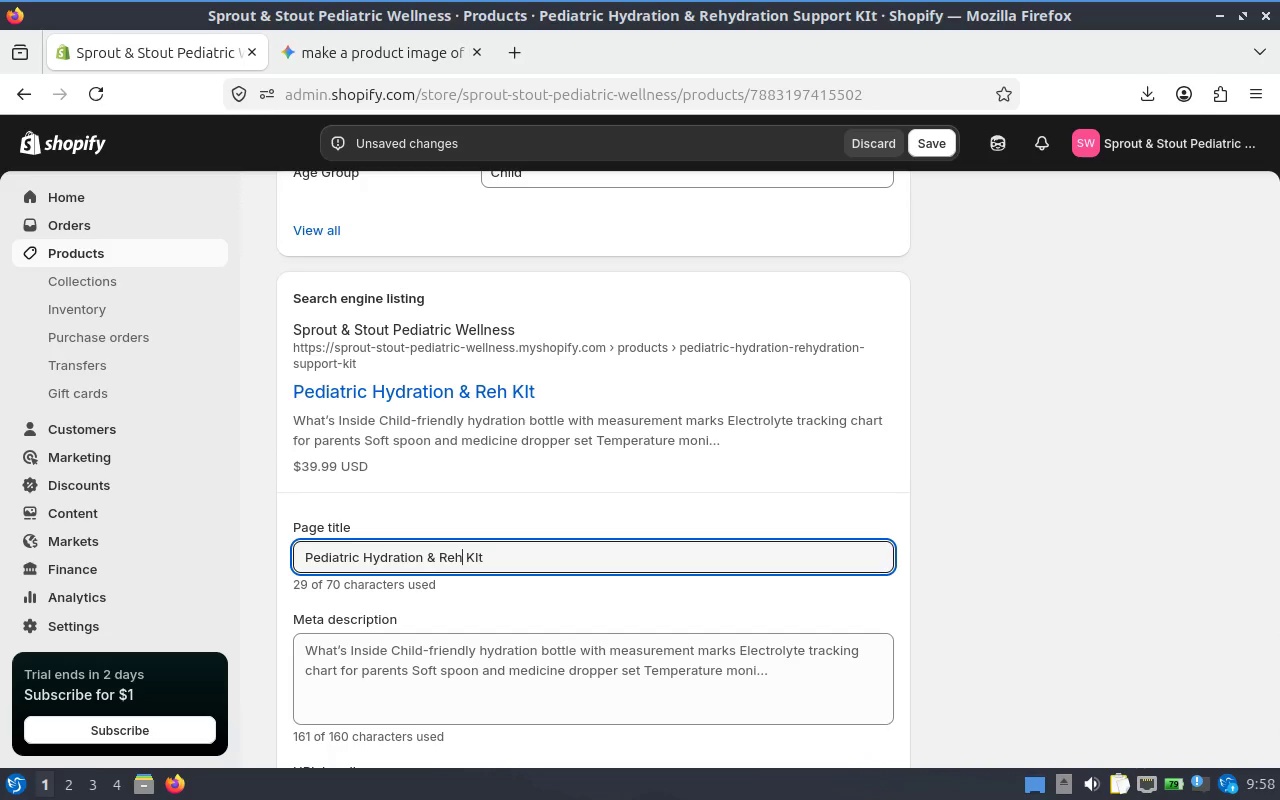 
key(Backspace)
 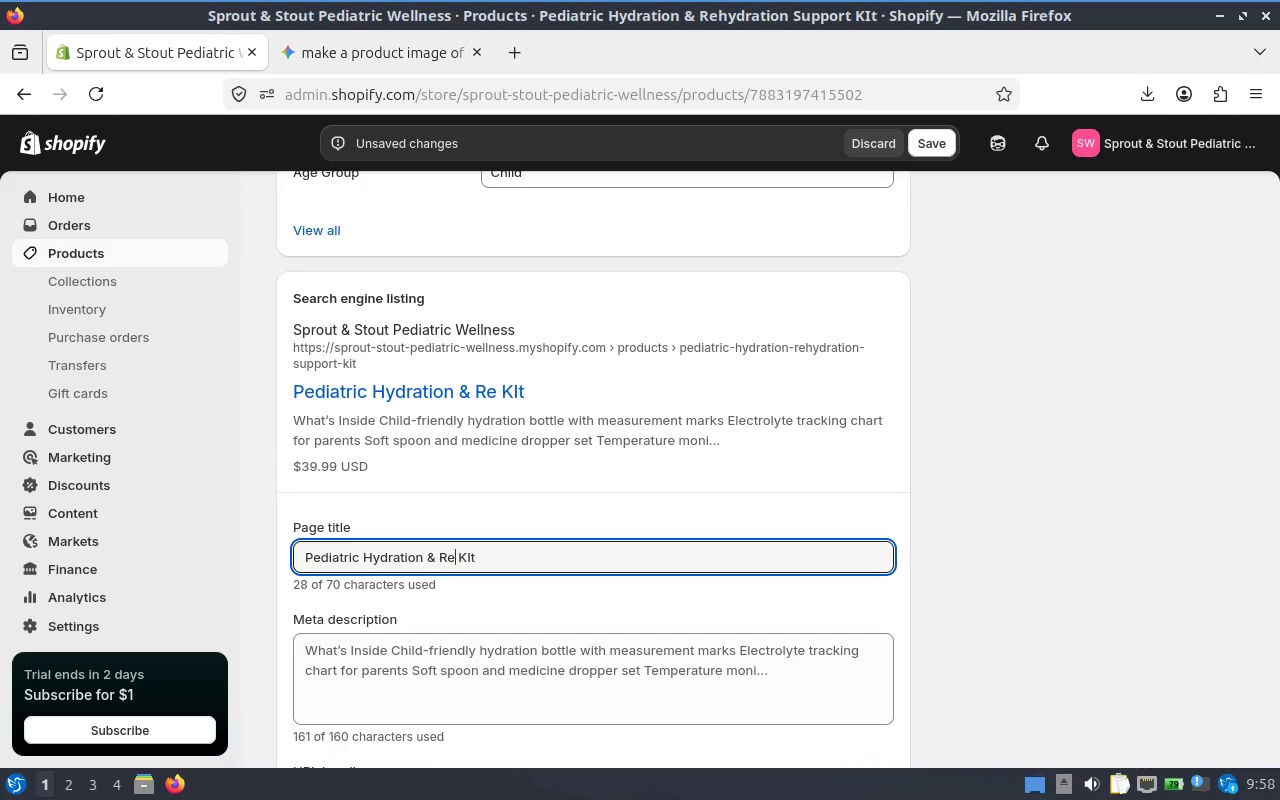 
key(Backspace)
 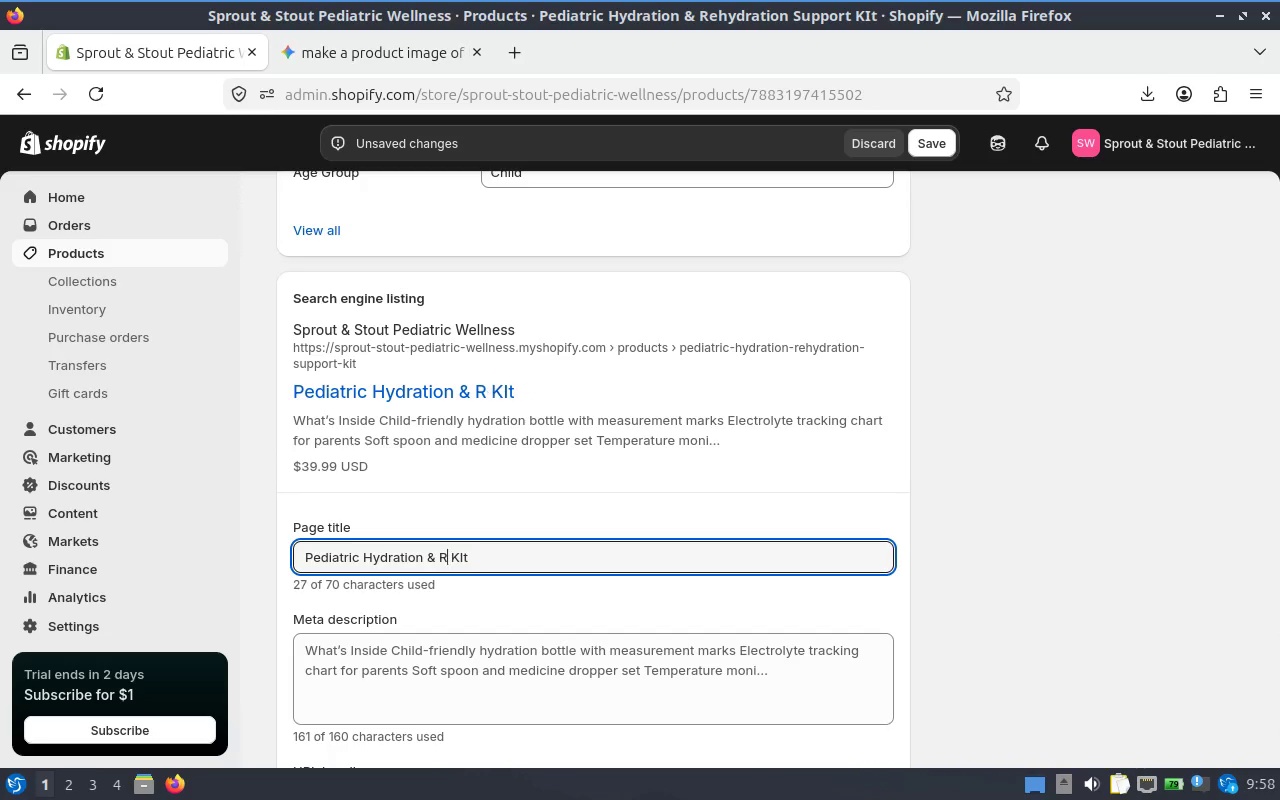 
key(Backspace)
 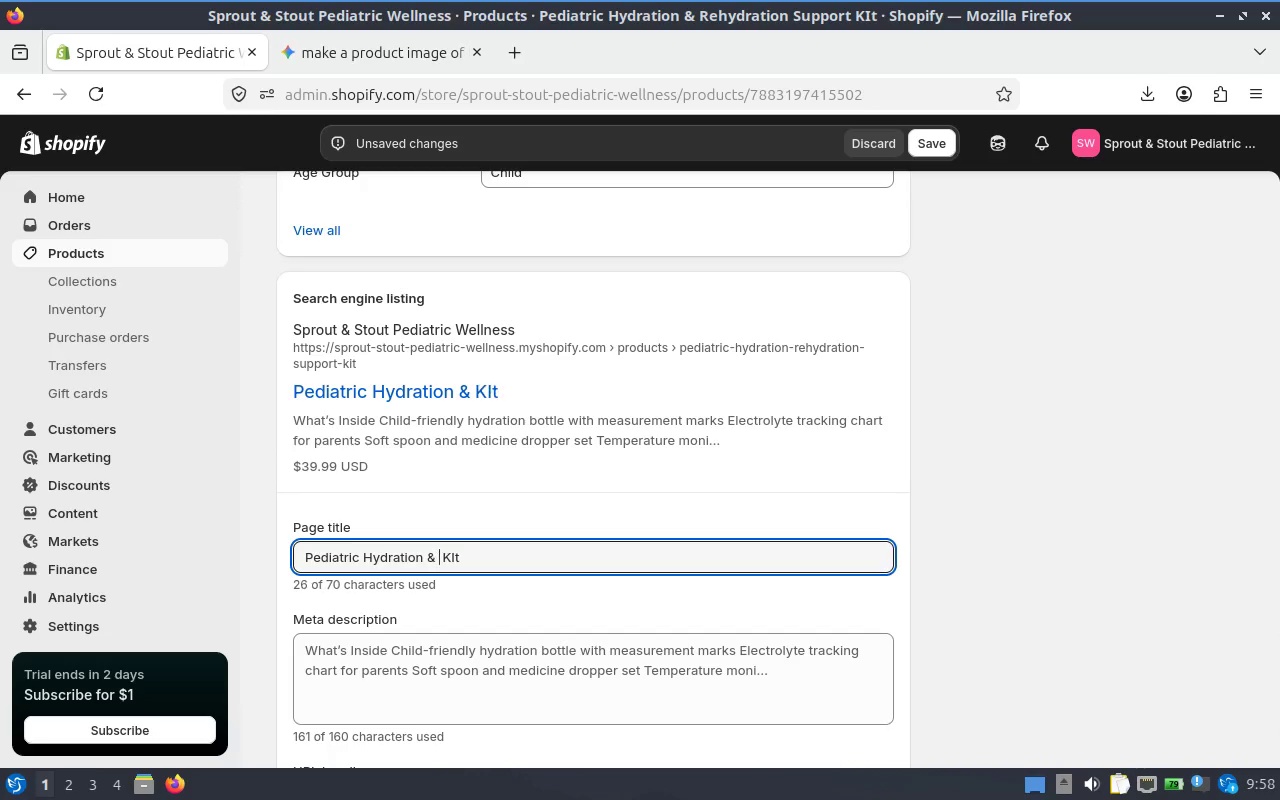 
key(Backspace)
 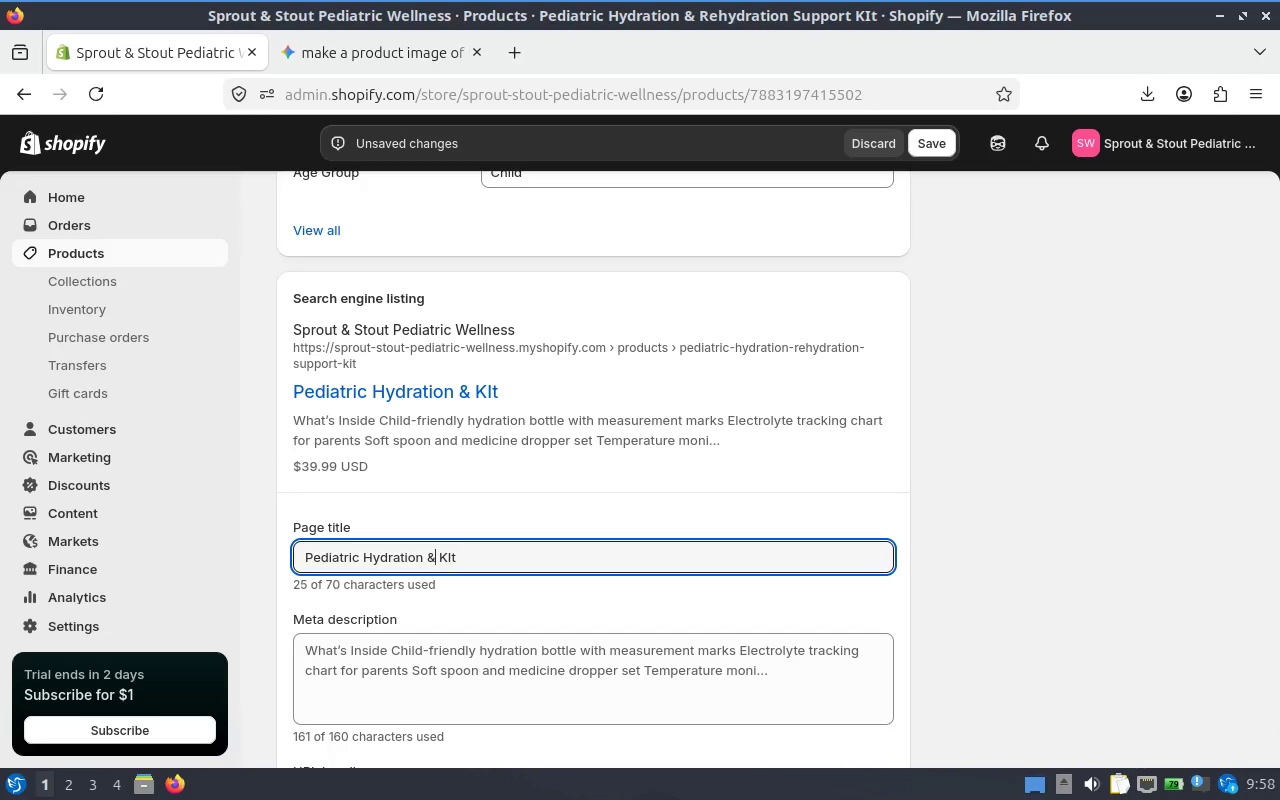 
key(Backspace)
 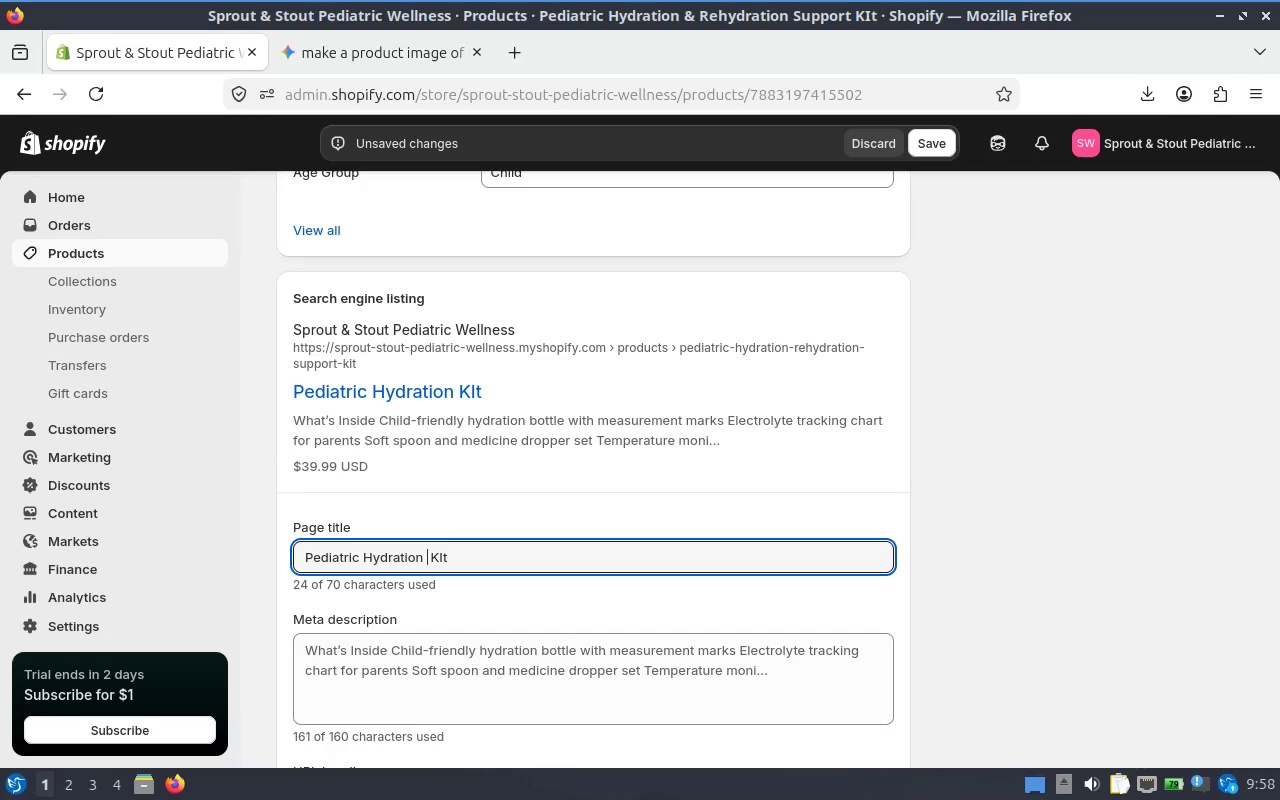 
key(Backspace)
 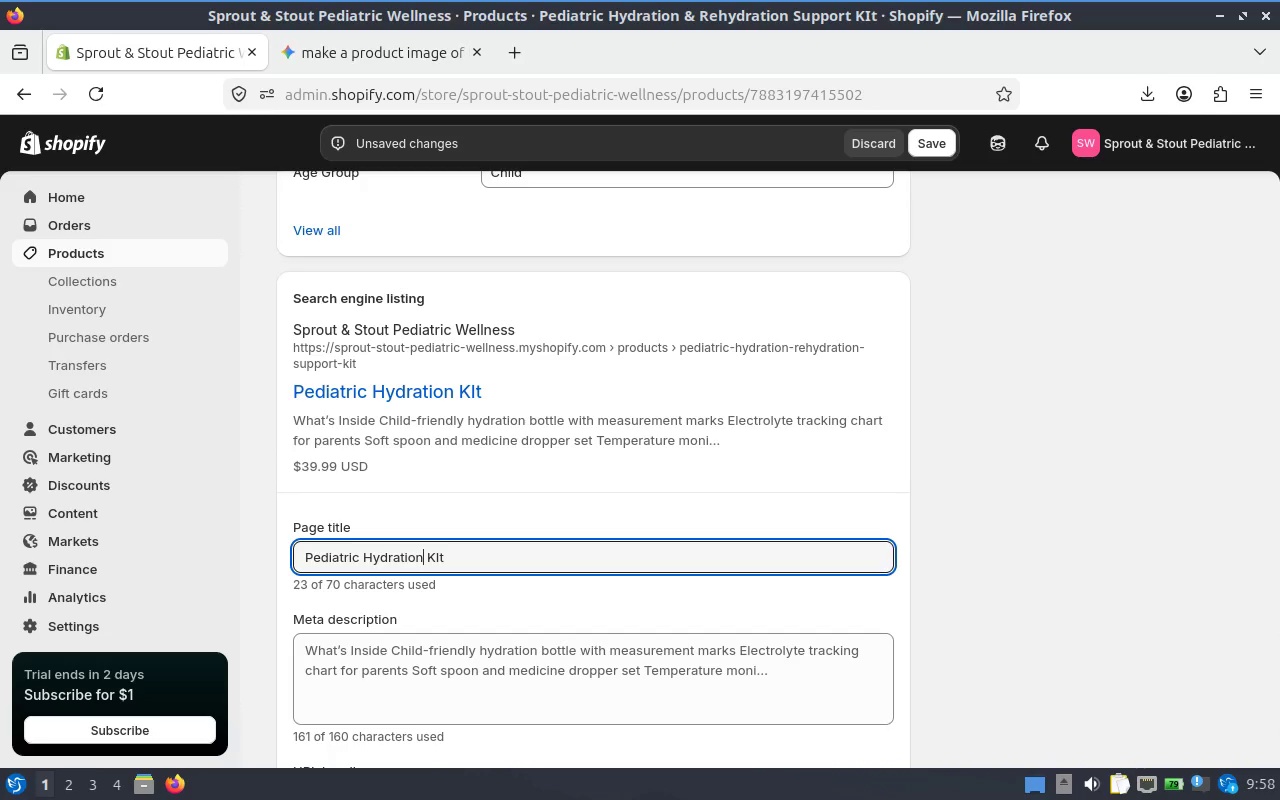 
key(ArrowRight)
 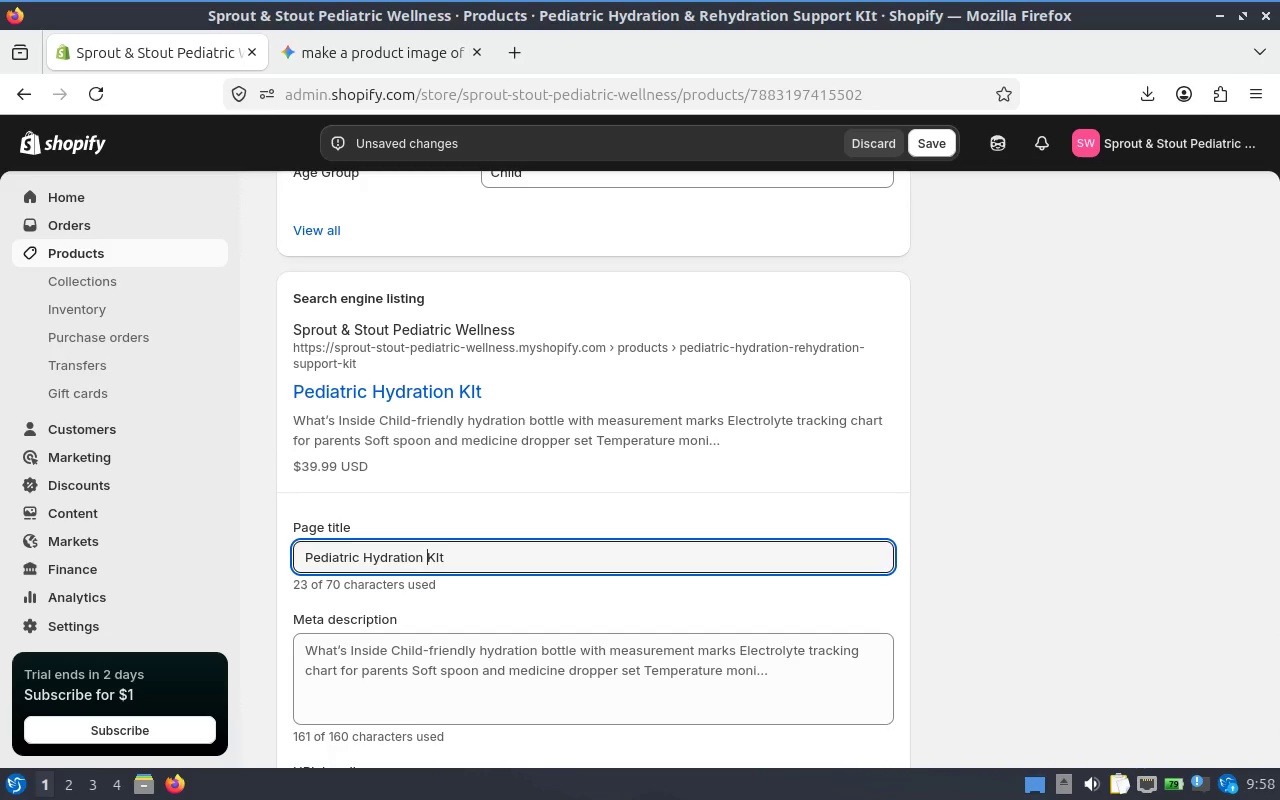 
key(ArrowRight)
 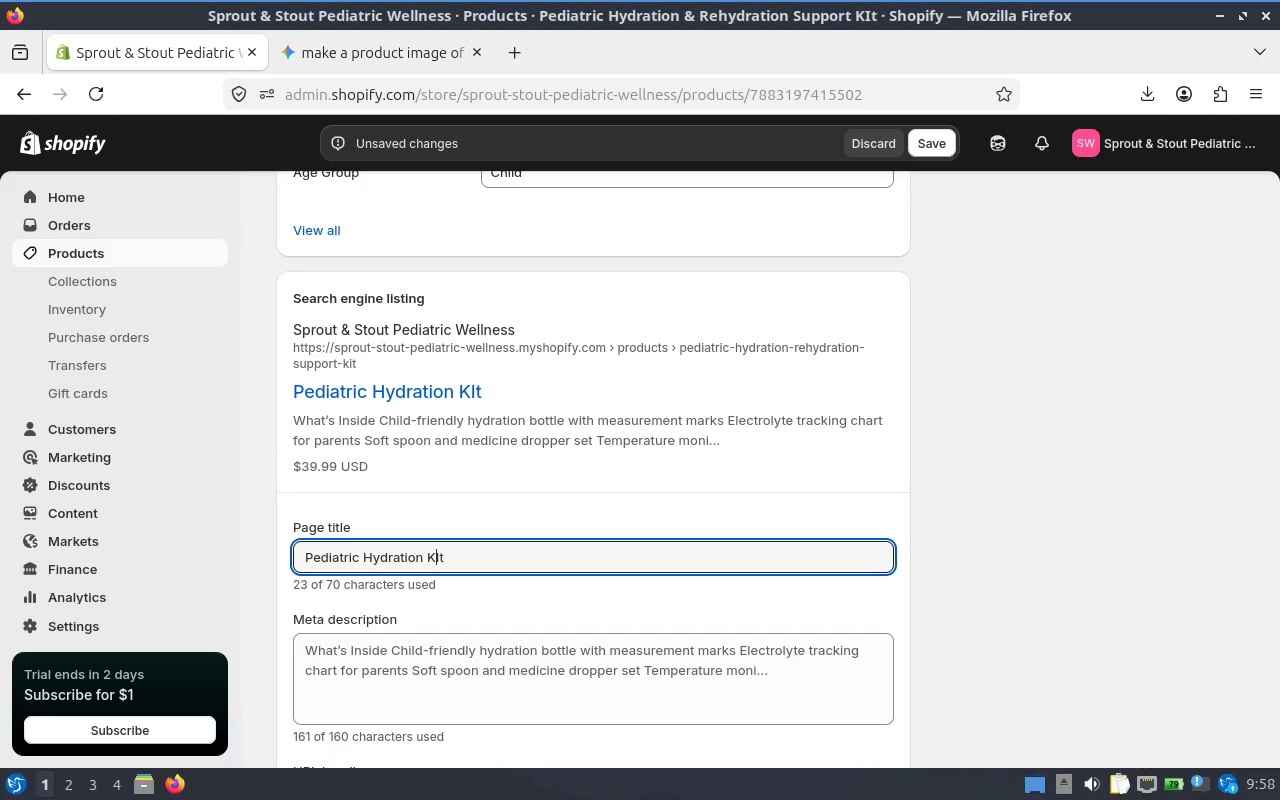 
key(ArrowRight)
 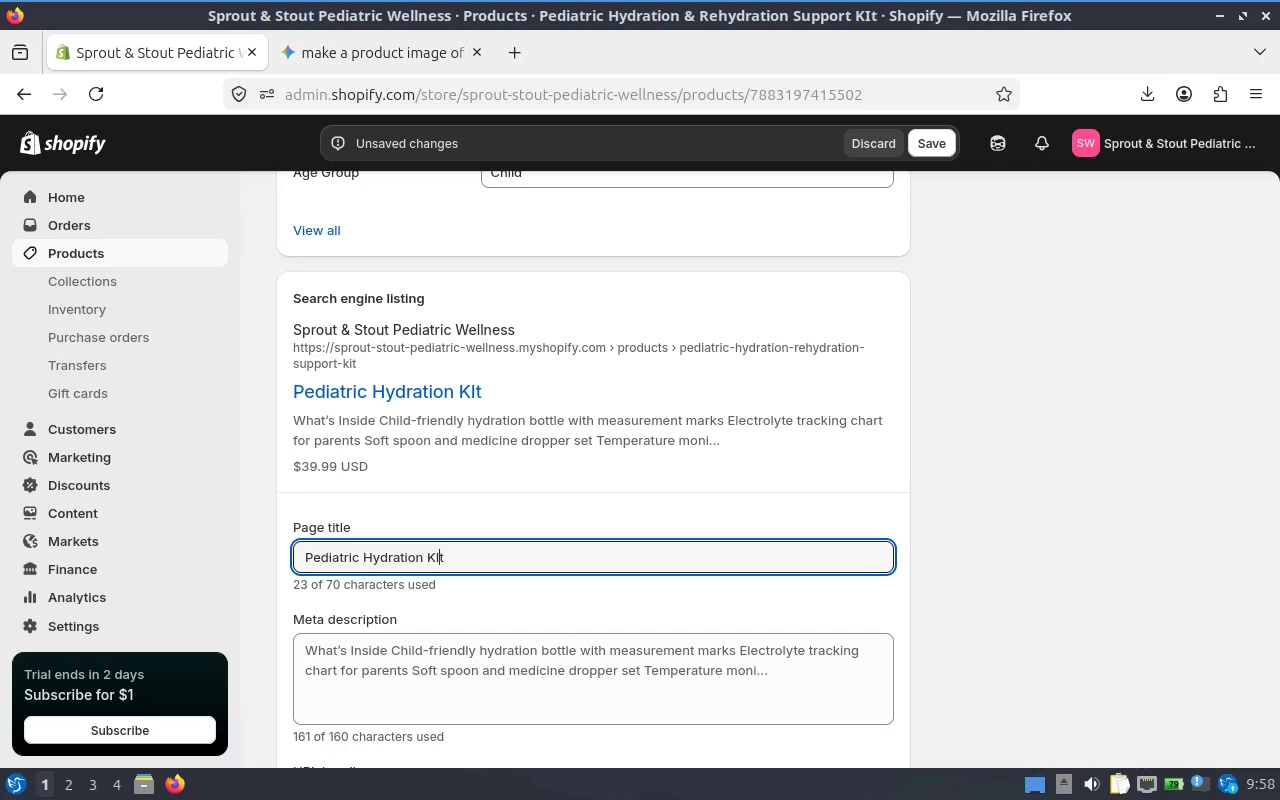 
key(ArrowRight)
 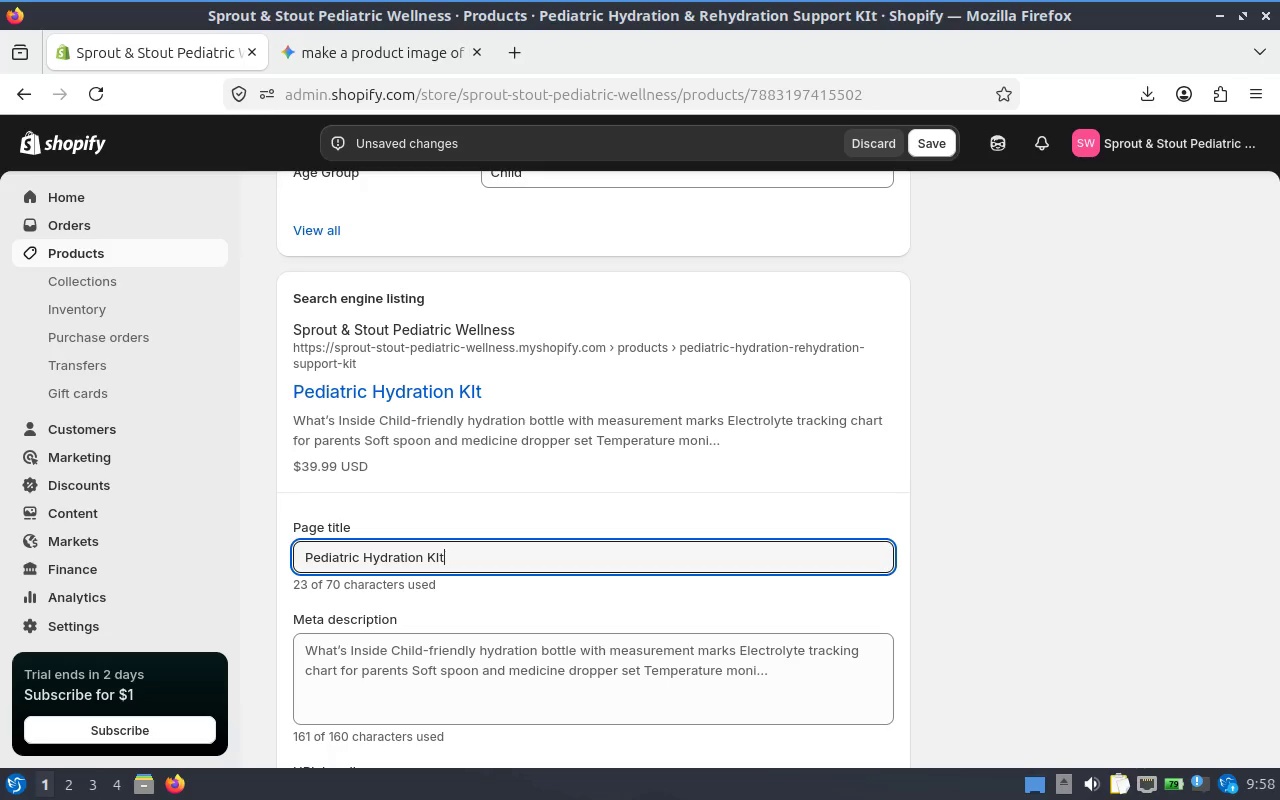 
key(Space)
 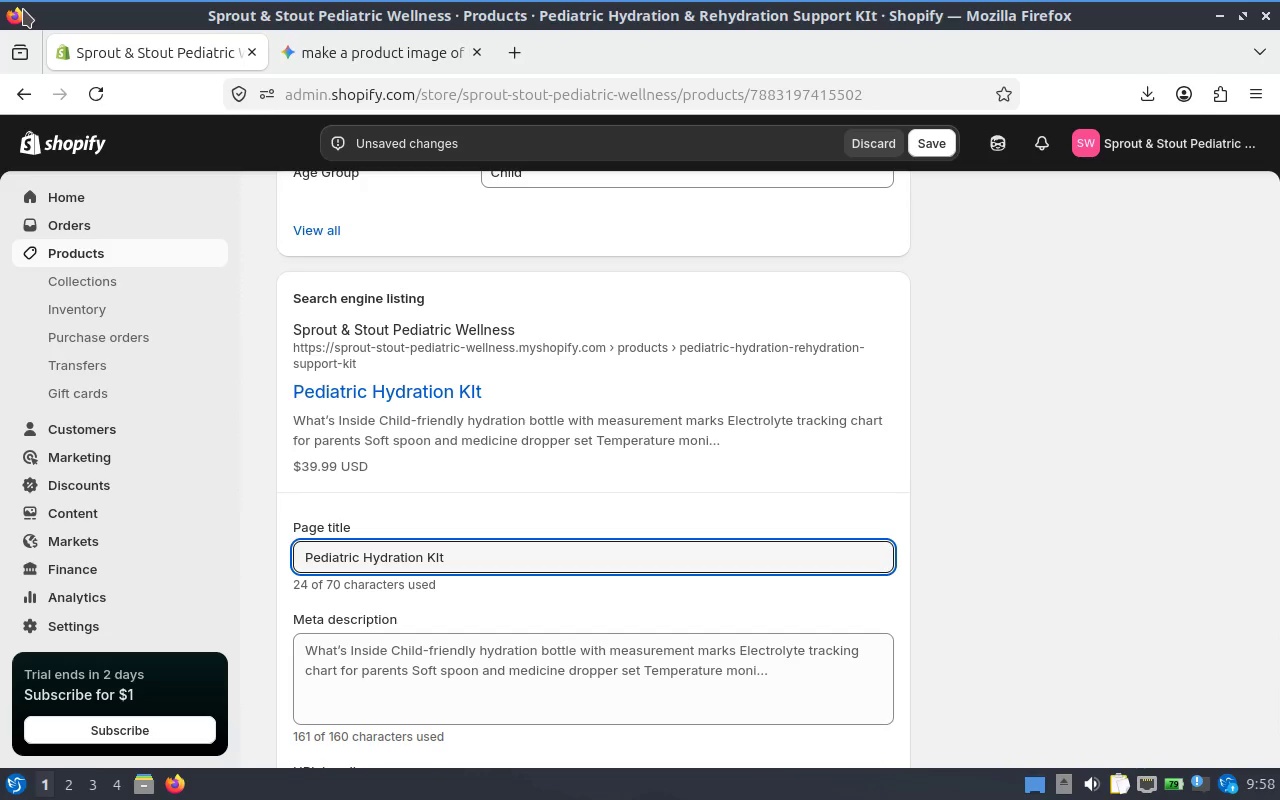 
type(| Child)
 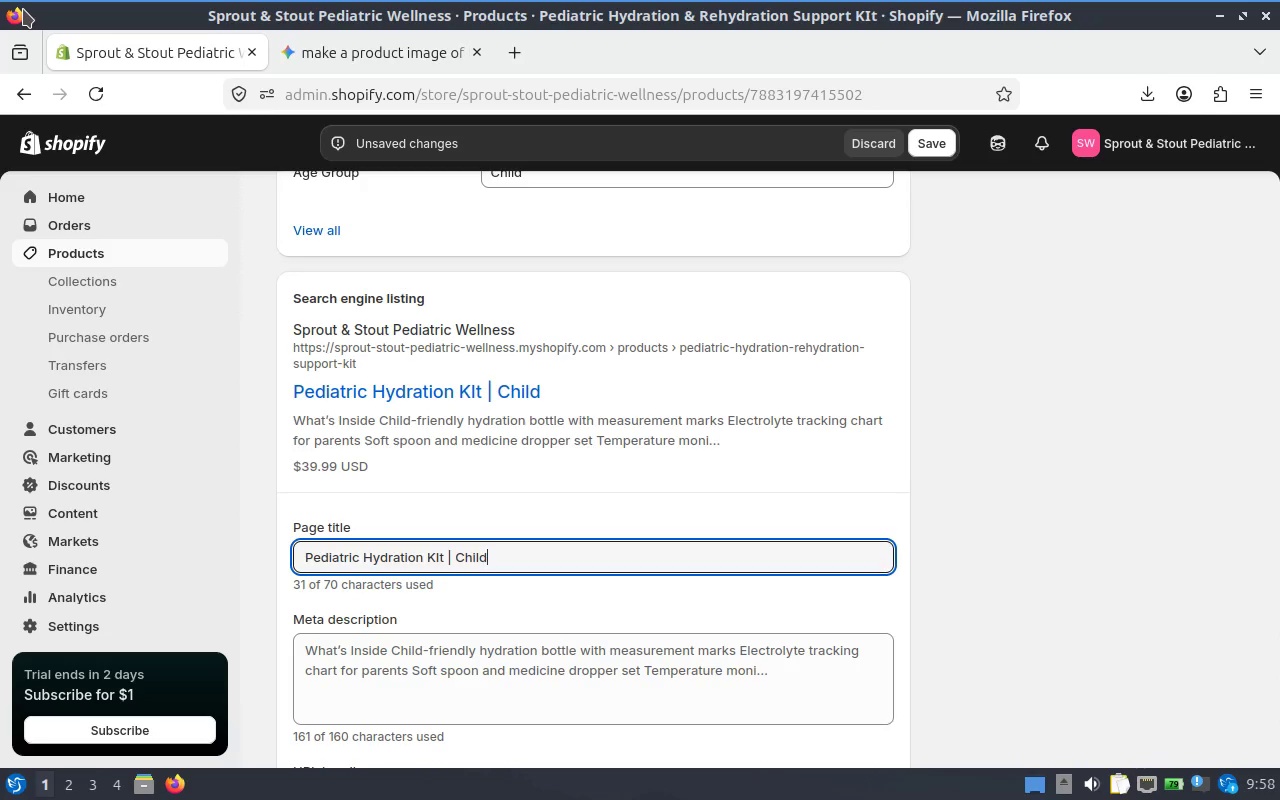 
type( Rehydration )
 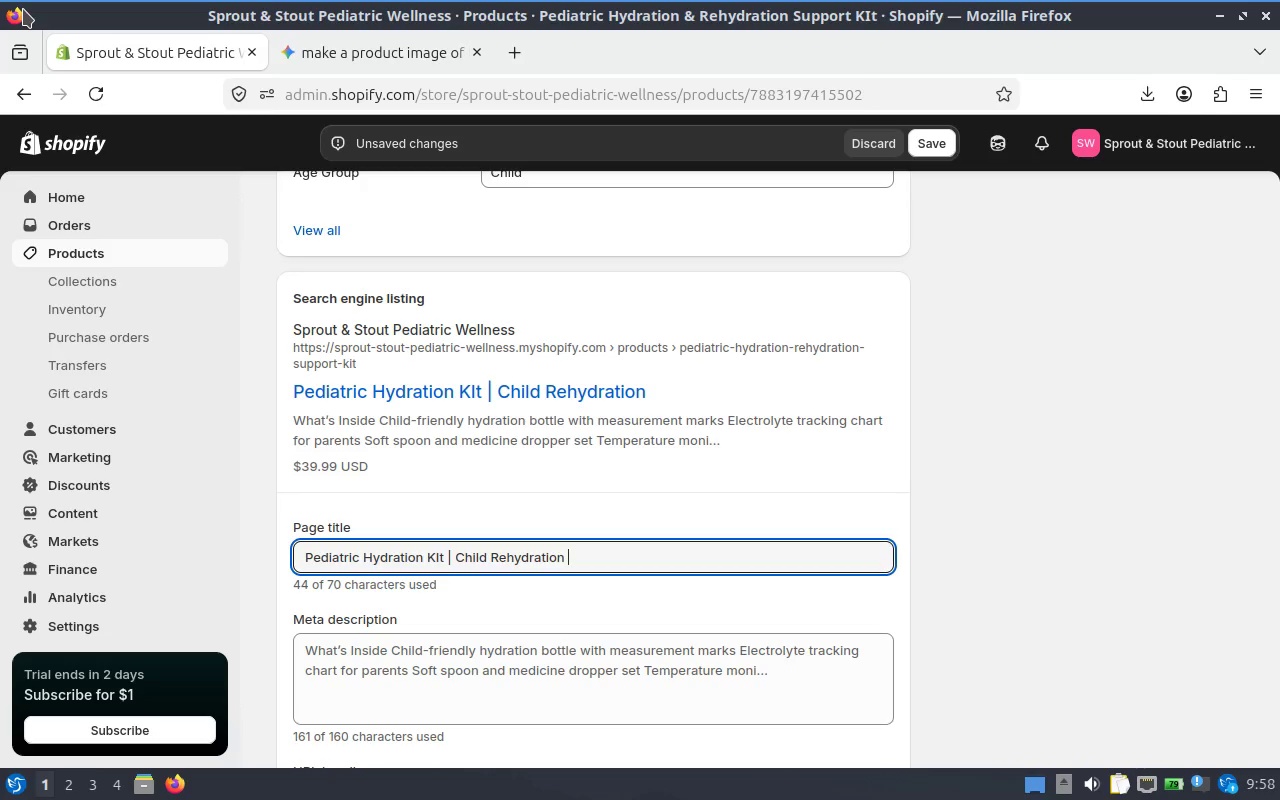 
type(Essentials)
 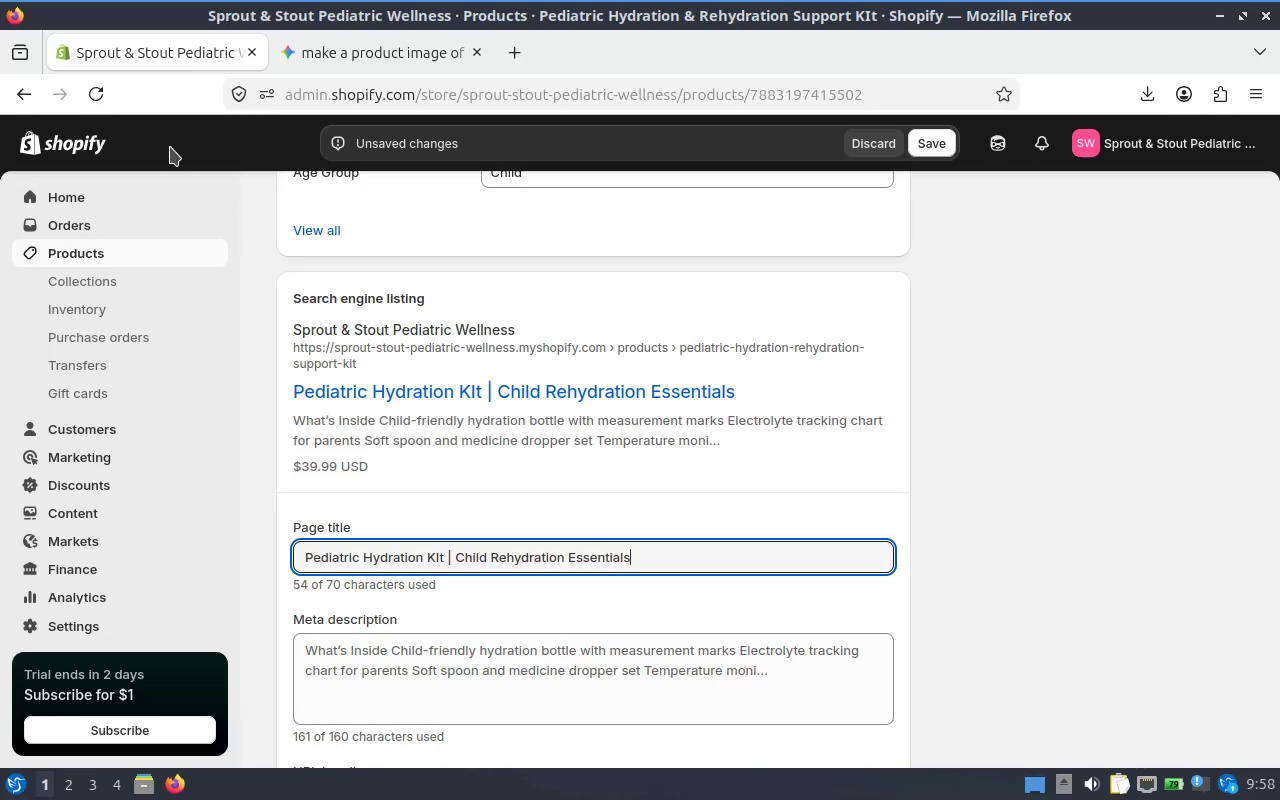 
scroll: coordinate [449, 293], scroll_direction: up, amount: 27.0
 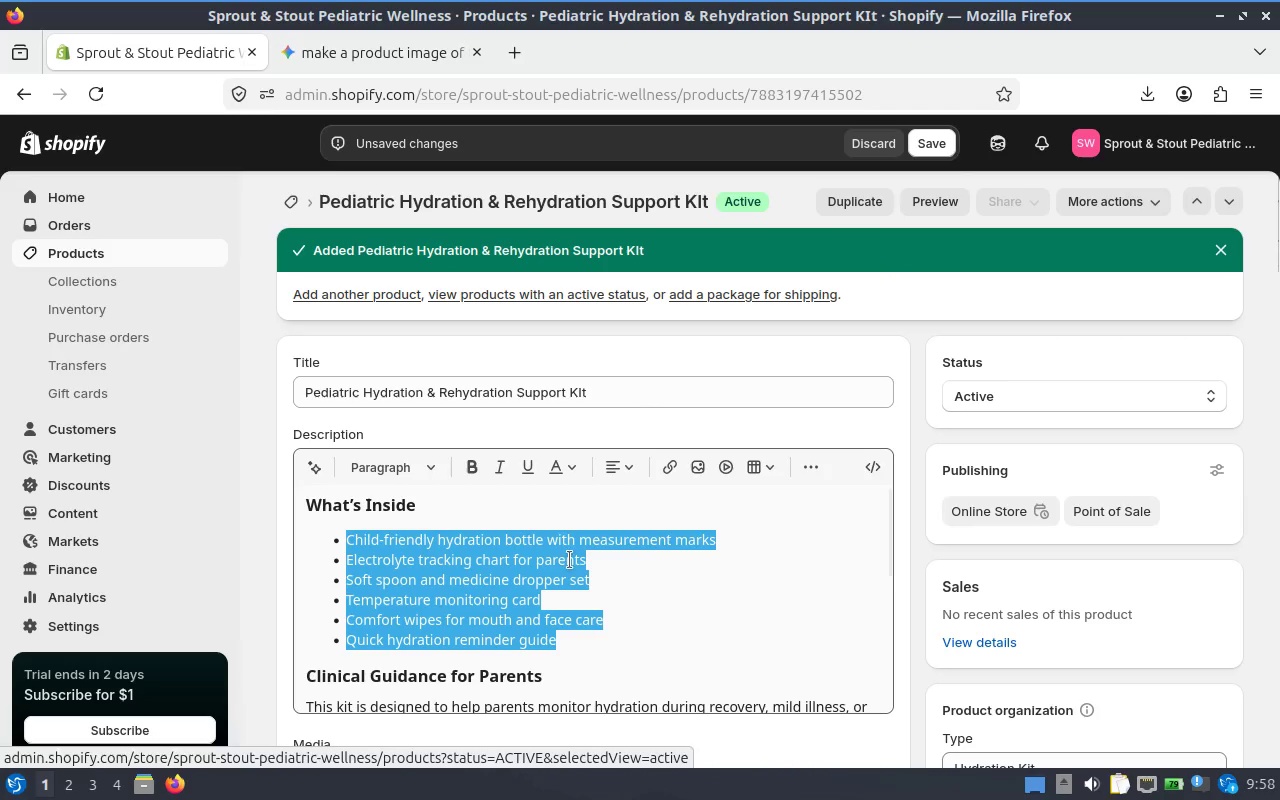 
left_click([577, 590])
 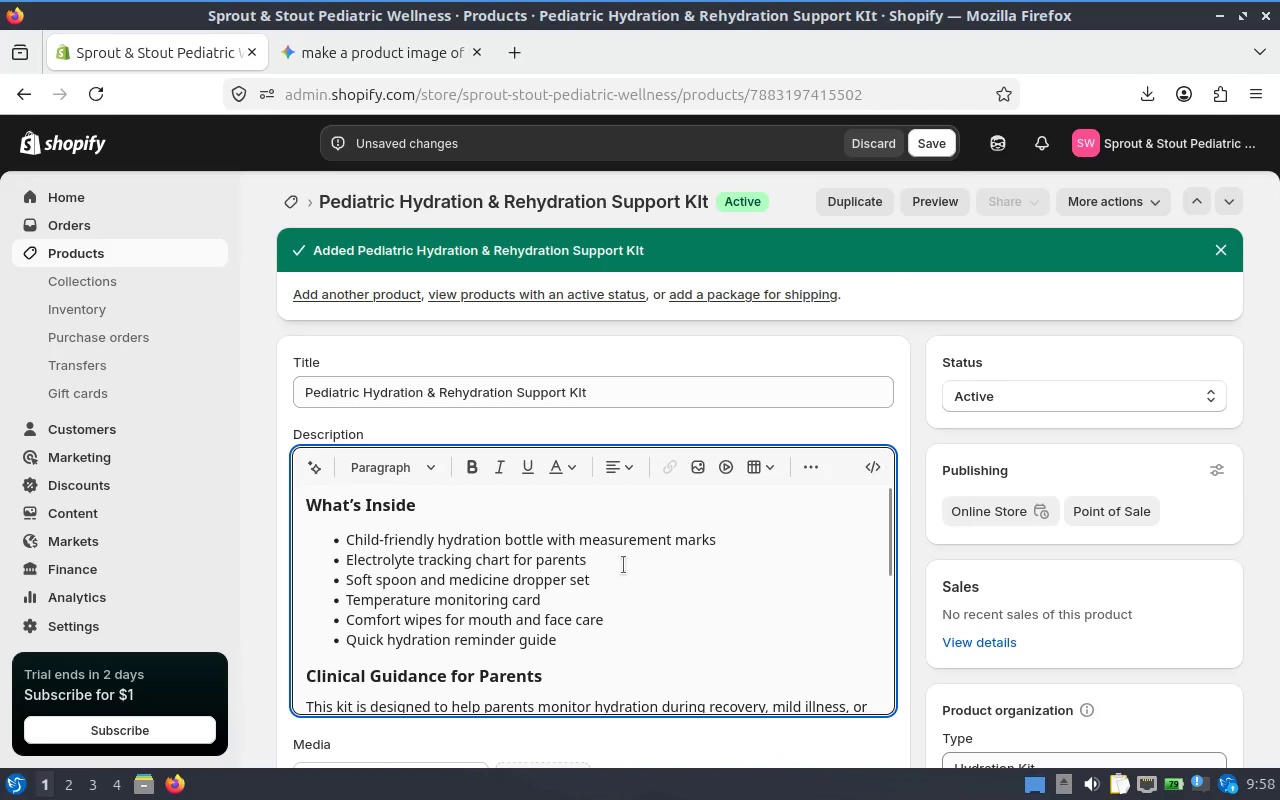 
wait(9.3)
 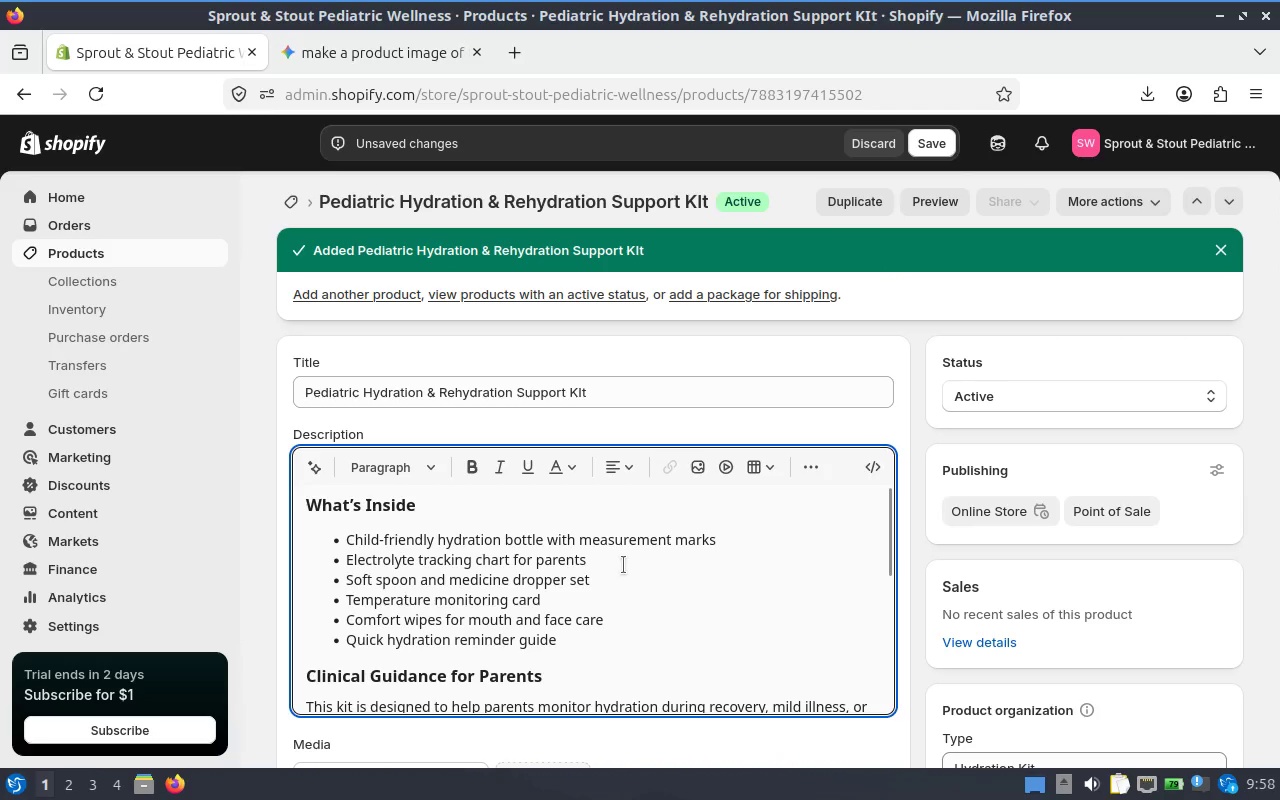 
scroll: coordinate [641, 438], scroll_direction: down, amount: 34.0
 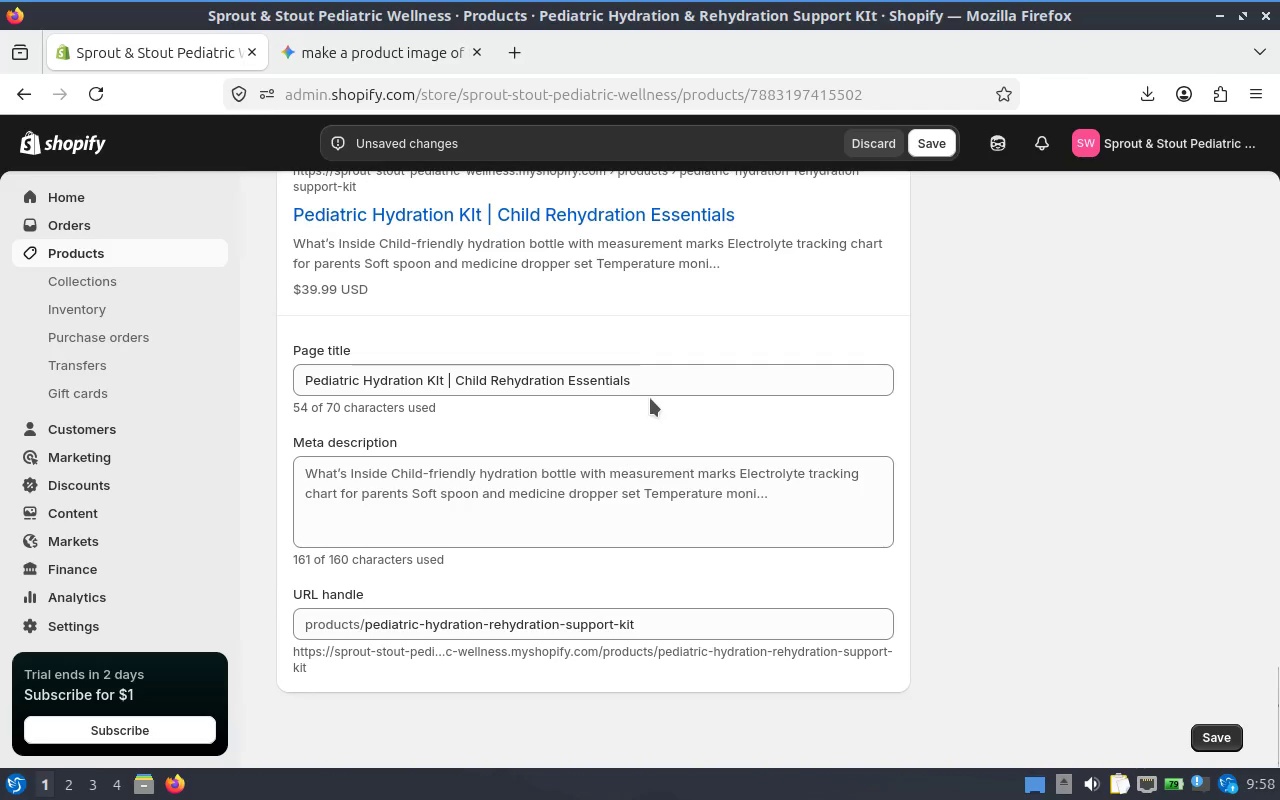 
left_click([661, 385])
 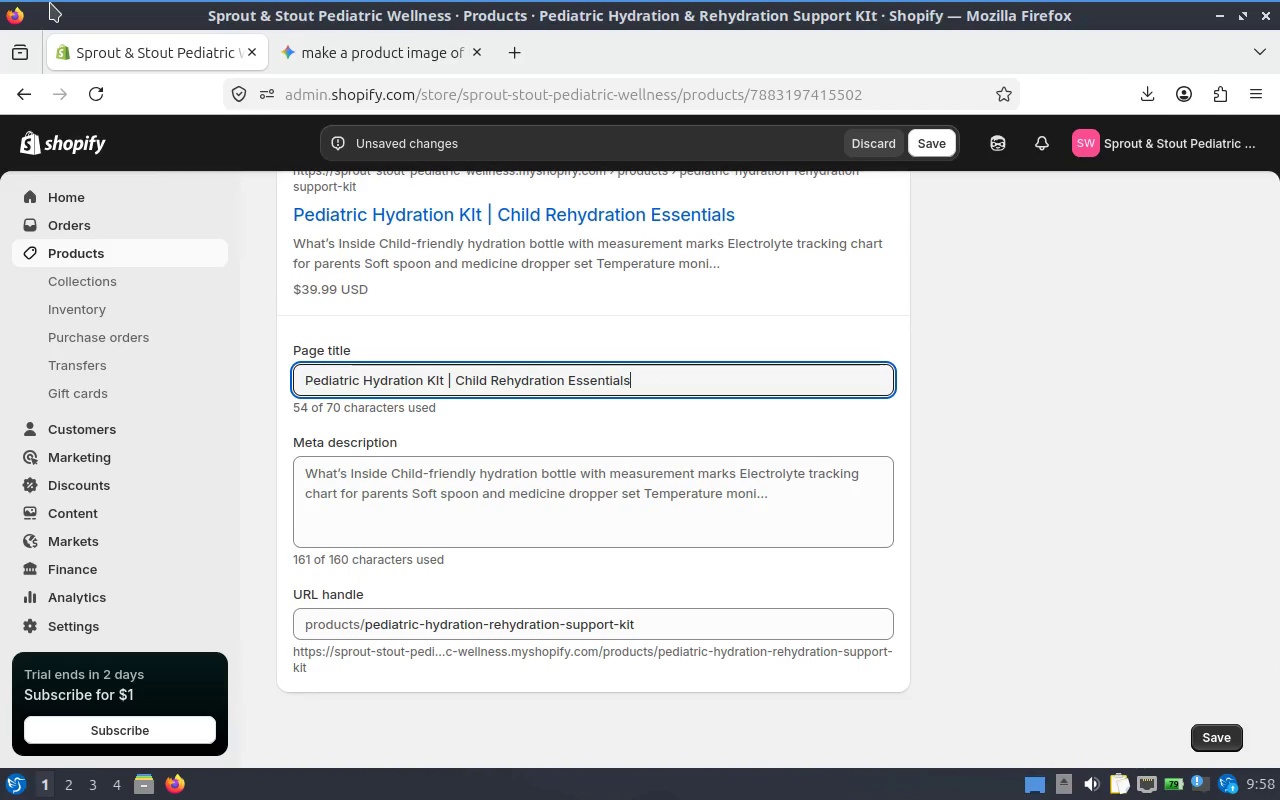 
wait(10.26)
 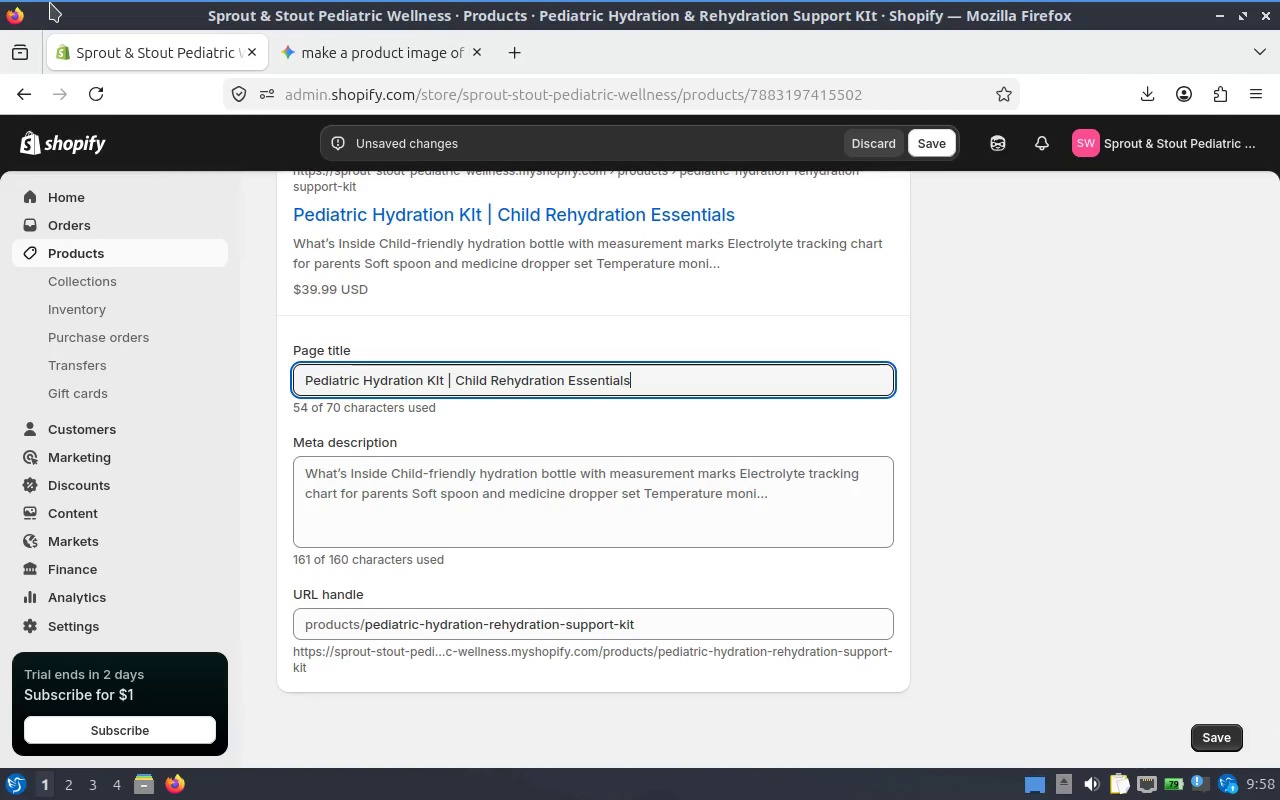 
left_click([428, 481])
 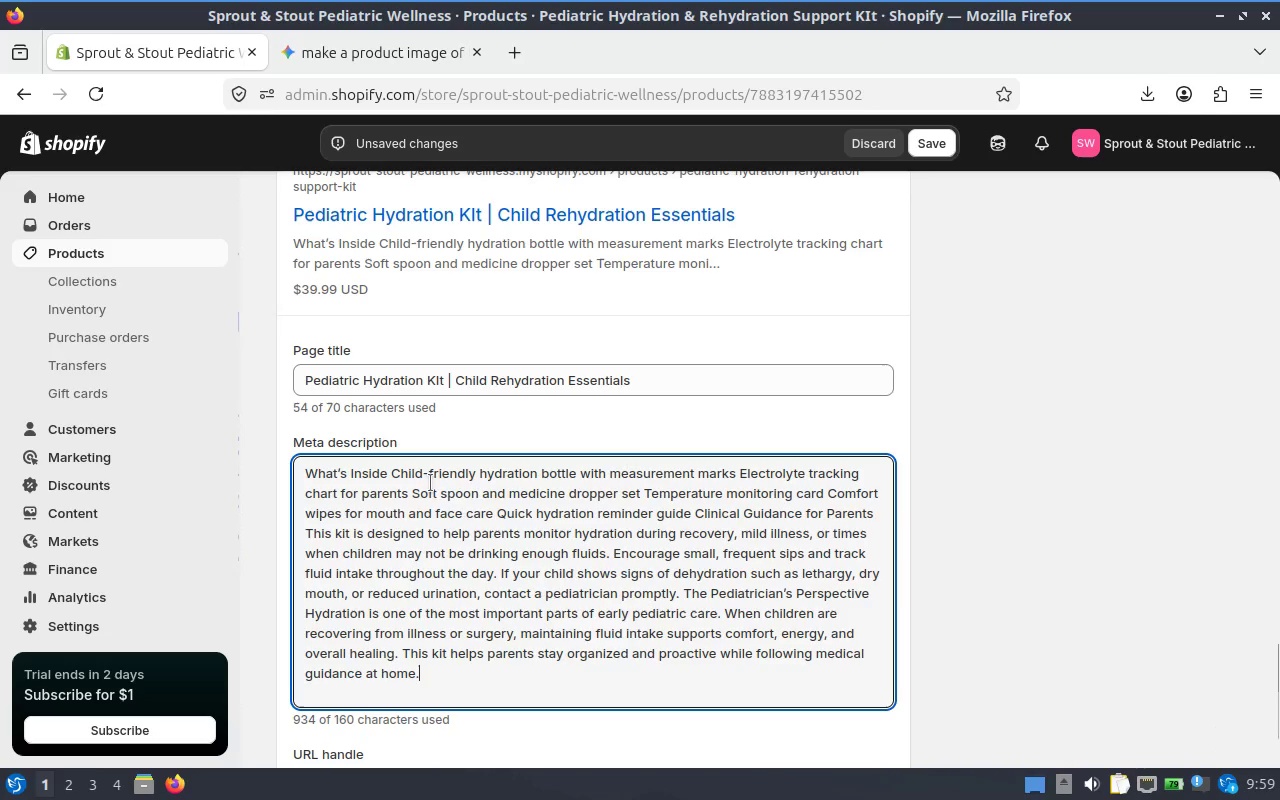 
key(Control+ControlLeft)
 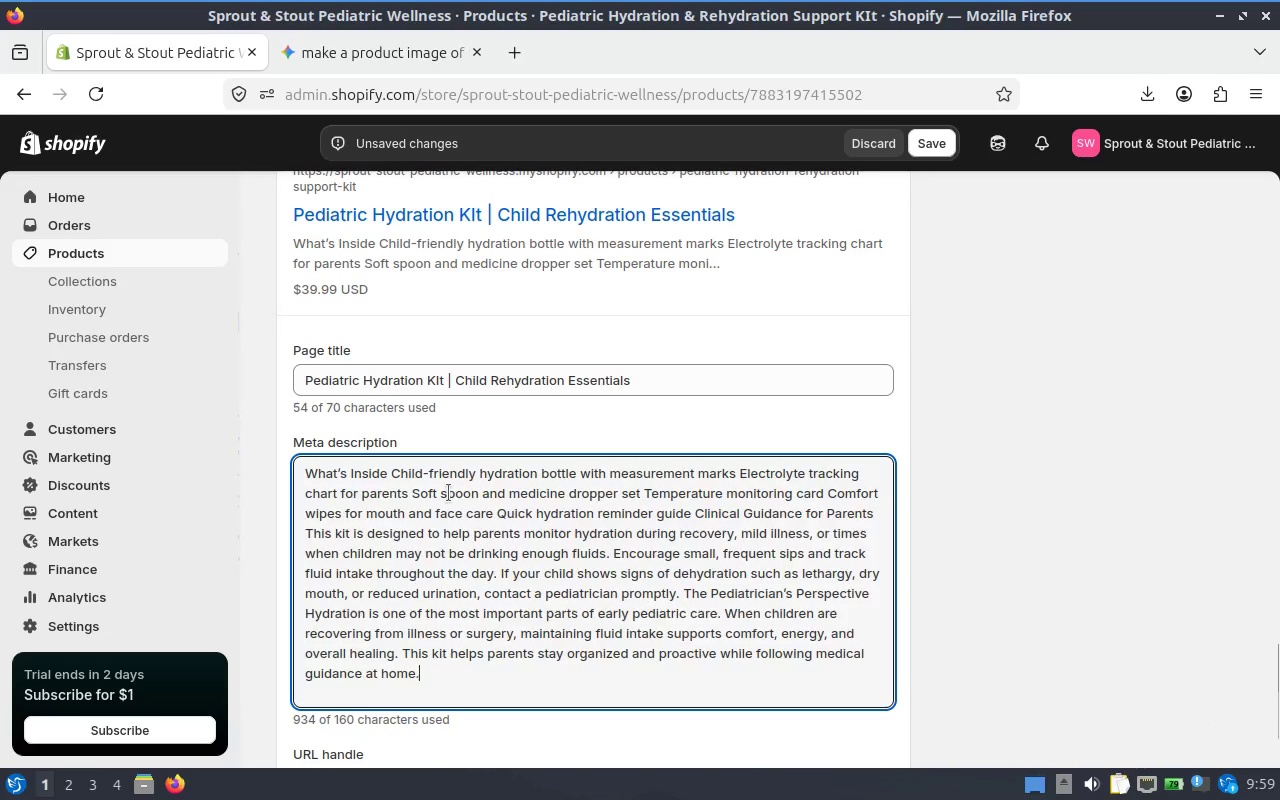 
key(Control+A)
 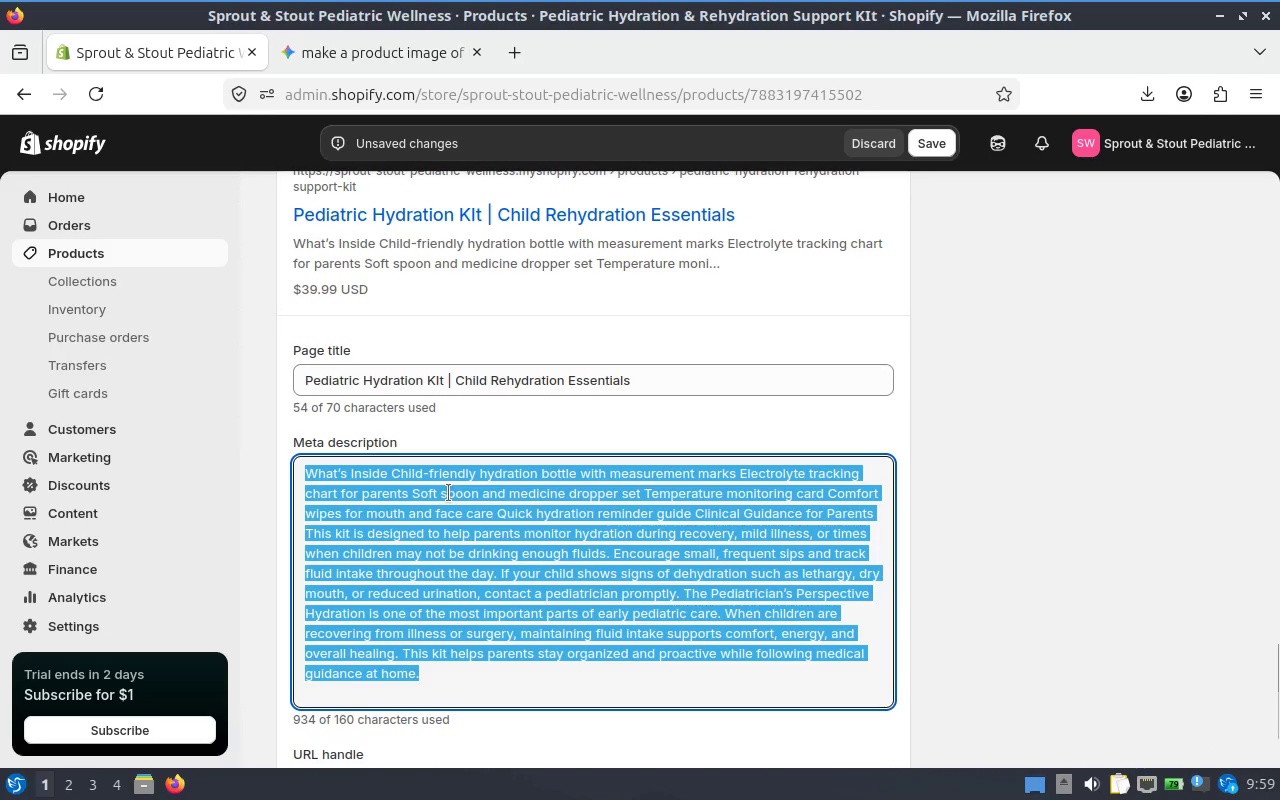 
key(Backspace)
type(Support your child )
 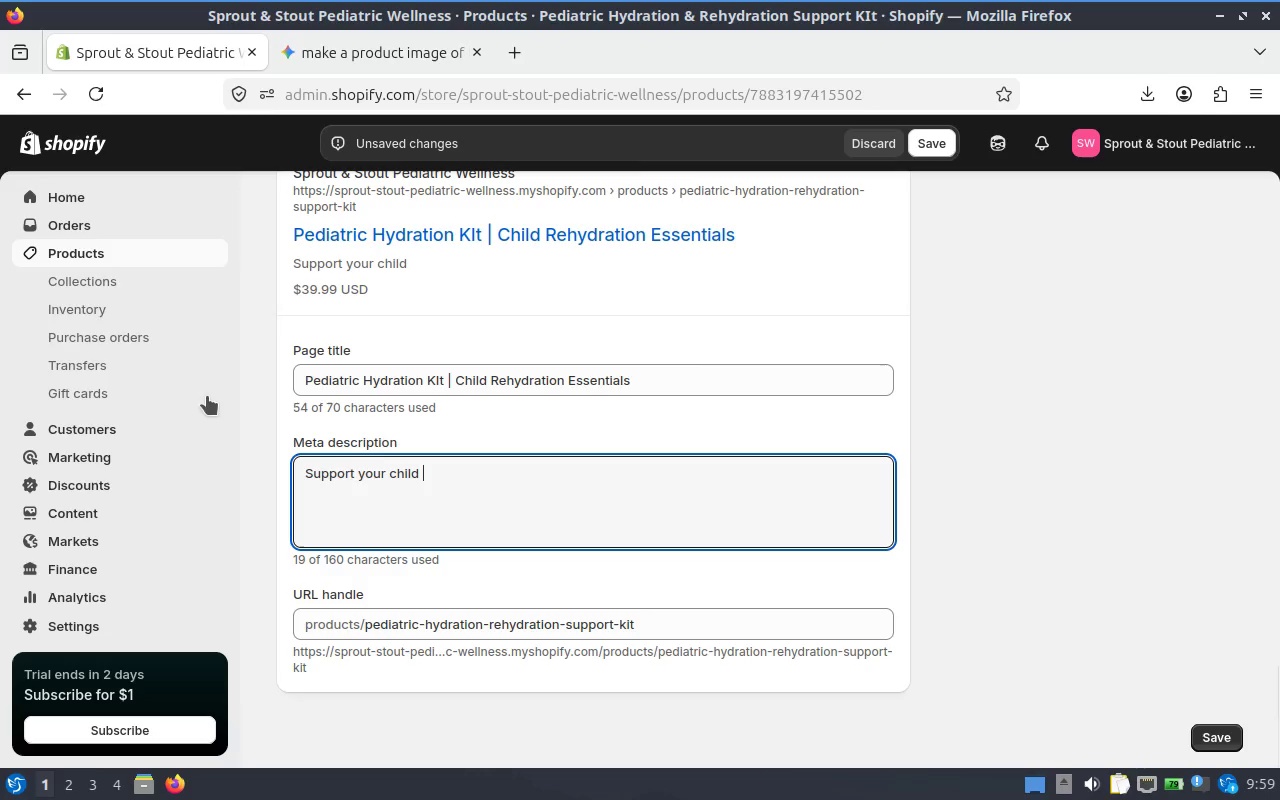 
scroll: coordinate [97, 224], scroll_direction: down, amount: 2.0
 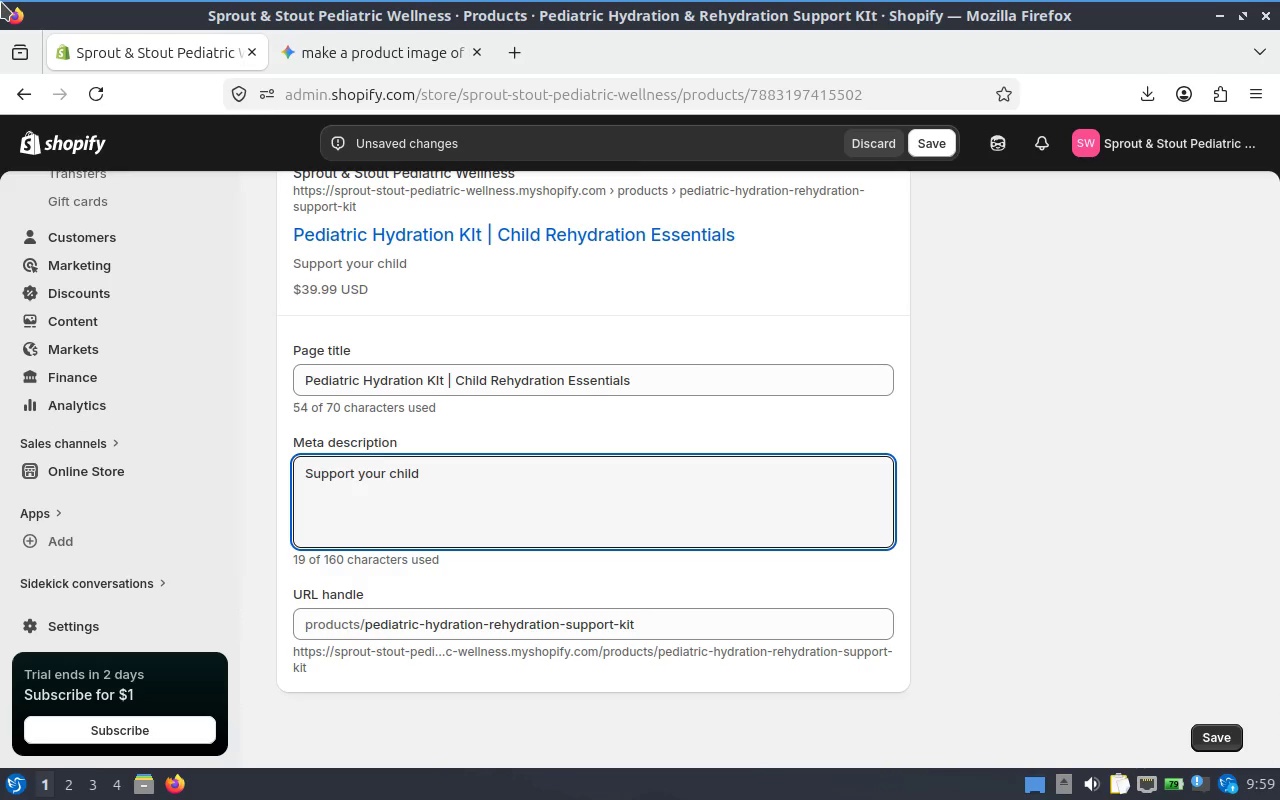 
key(Quote)
 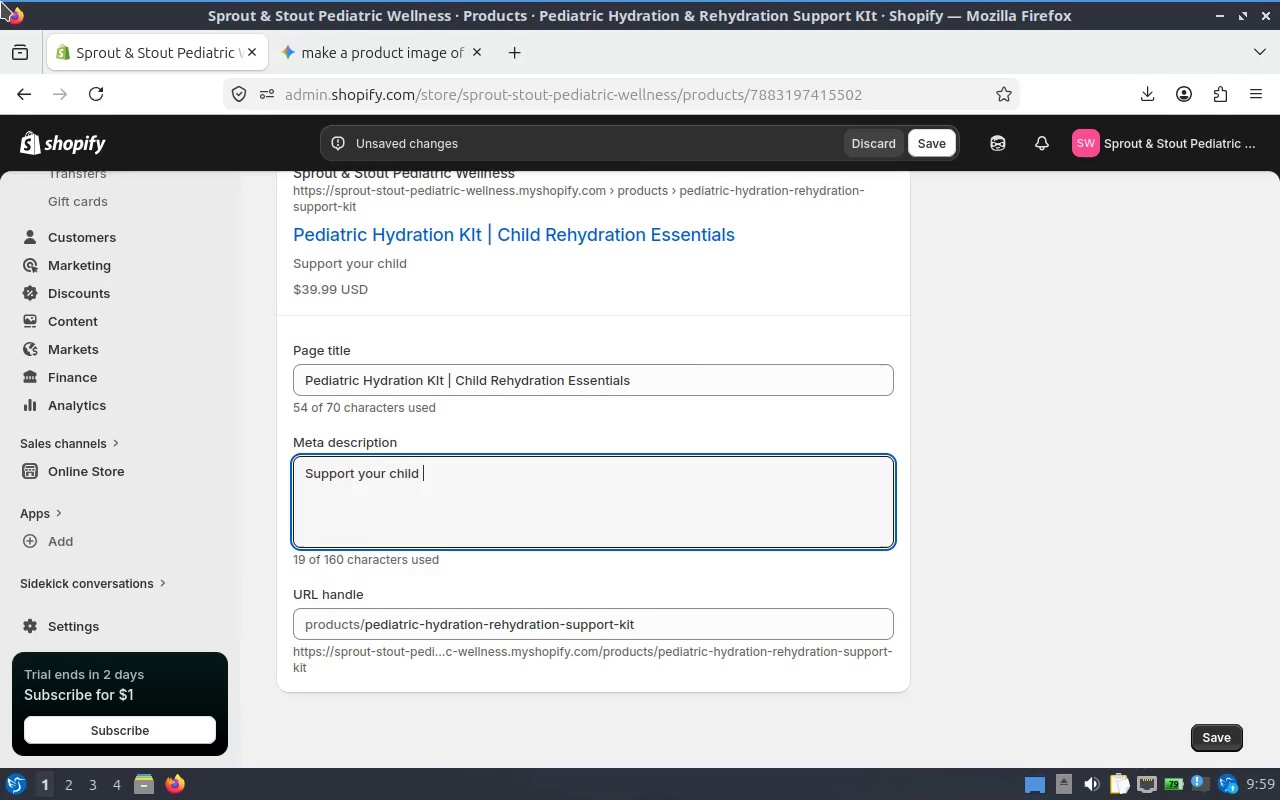 
key(S)
 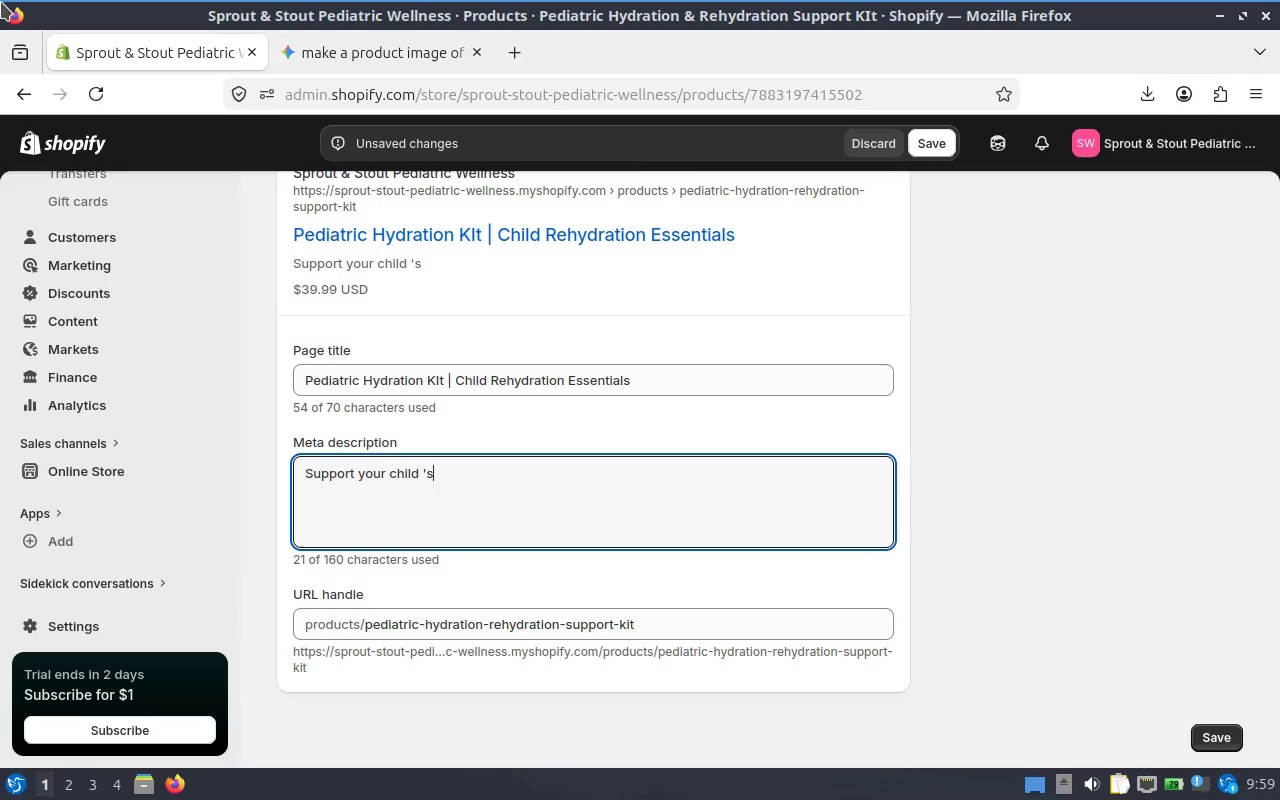 
key(Space)
 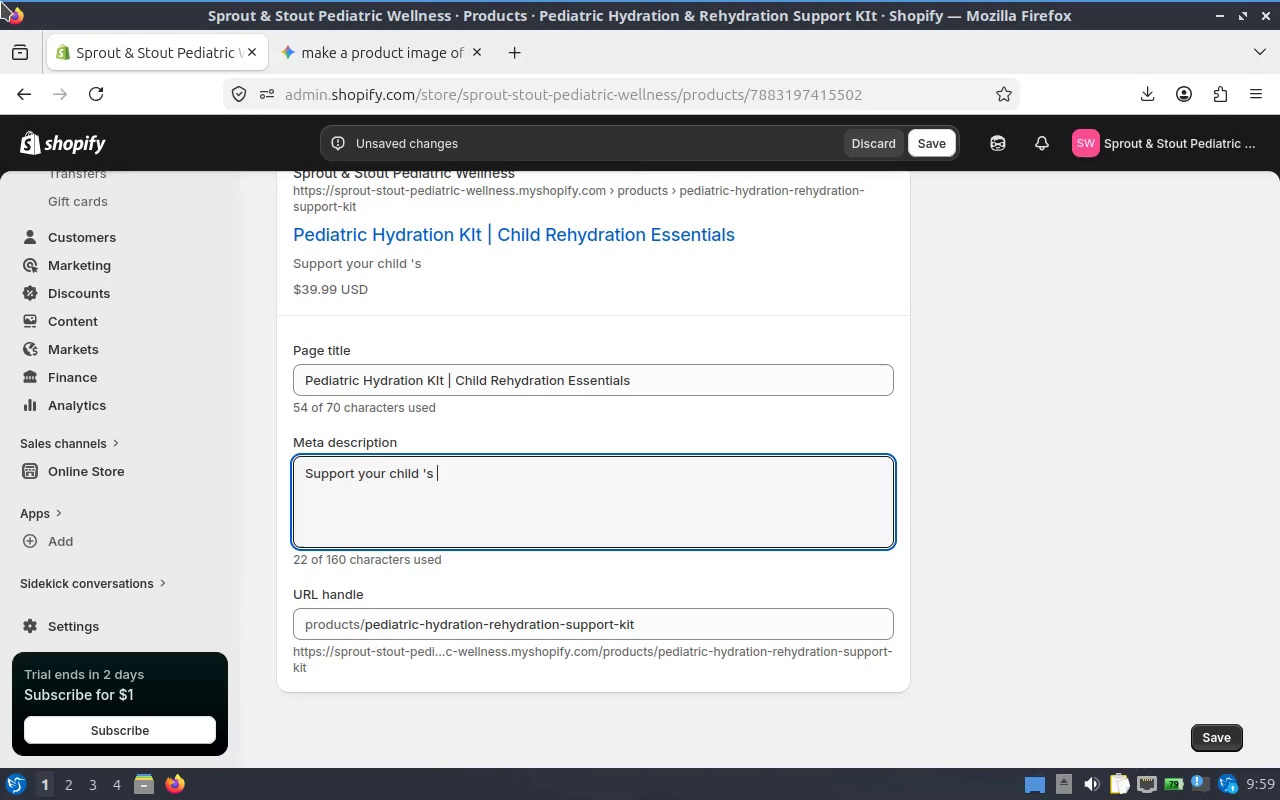 
key(Backspace)
 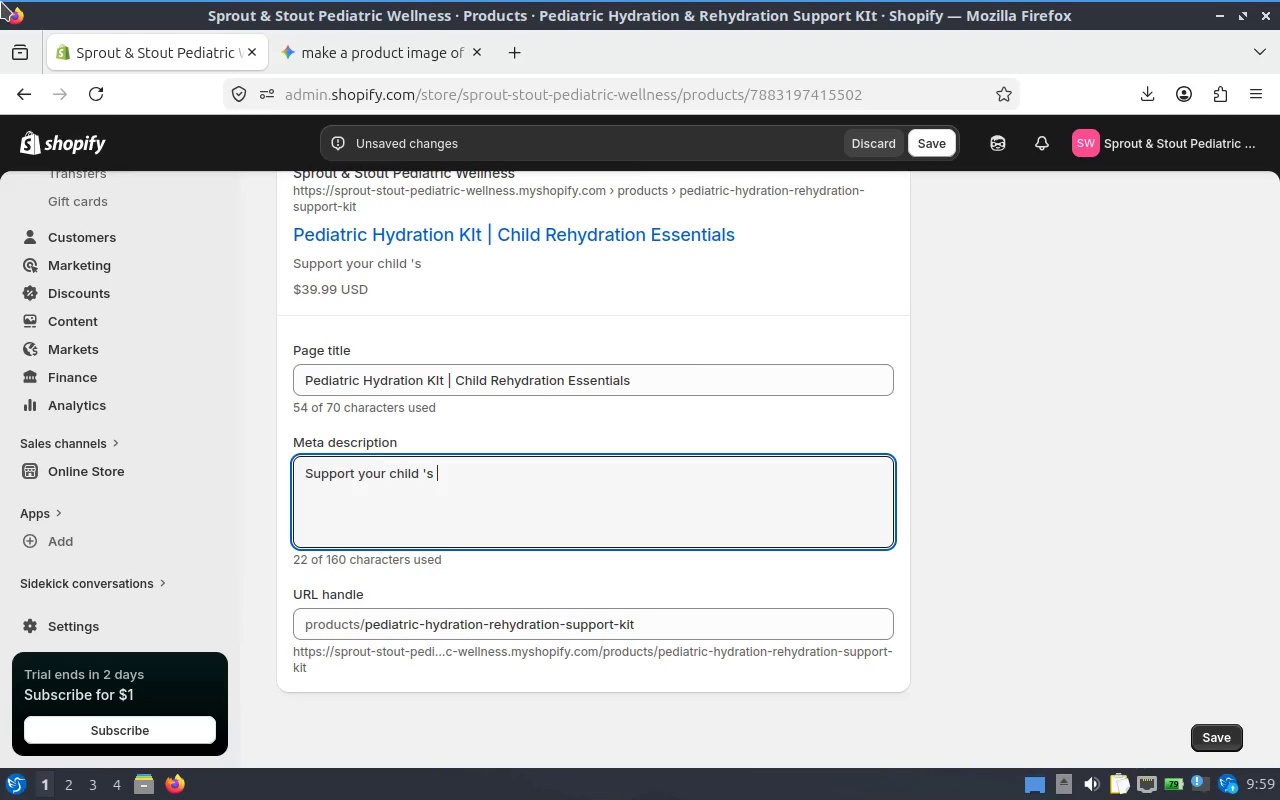 
key(Backspace)
 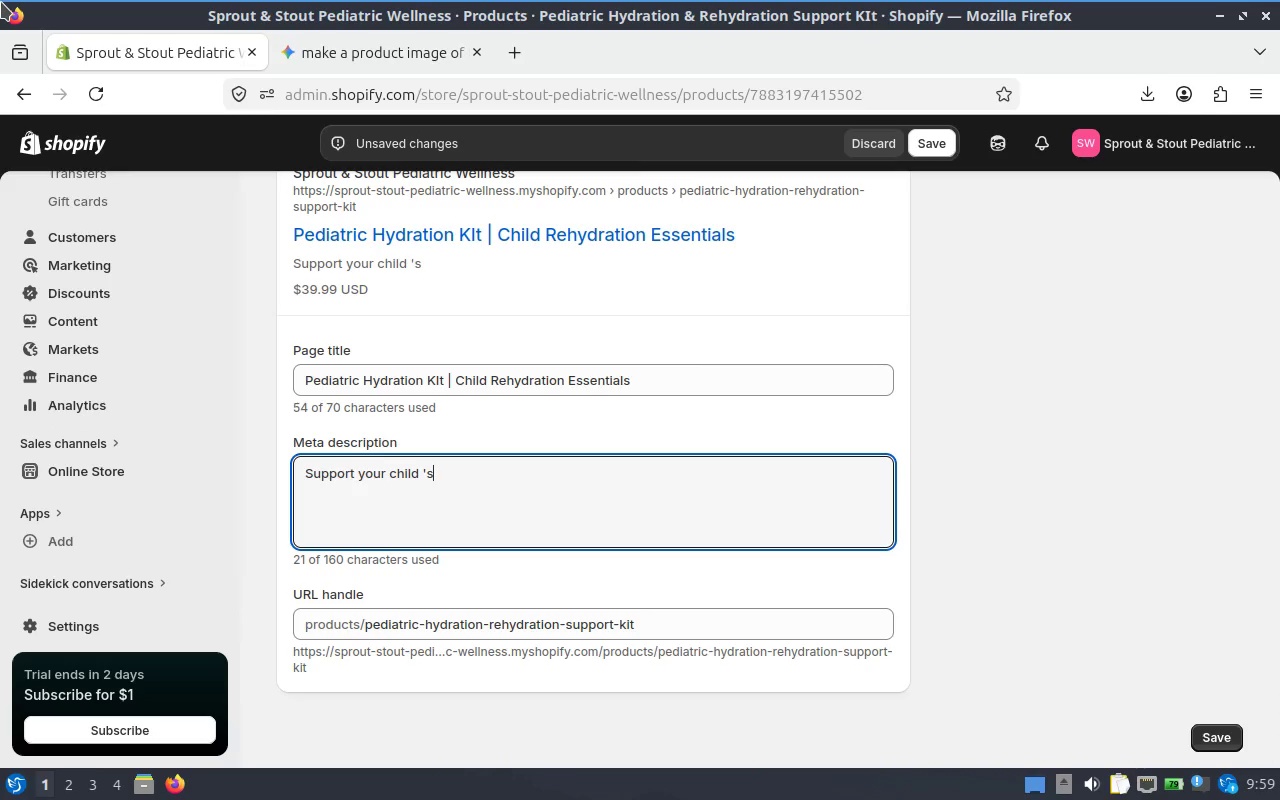 
key(Backspace)
 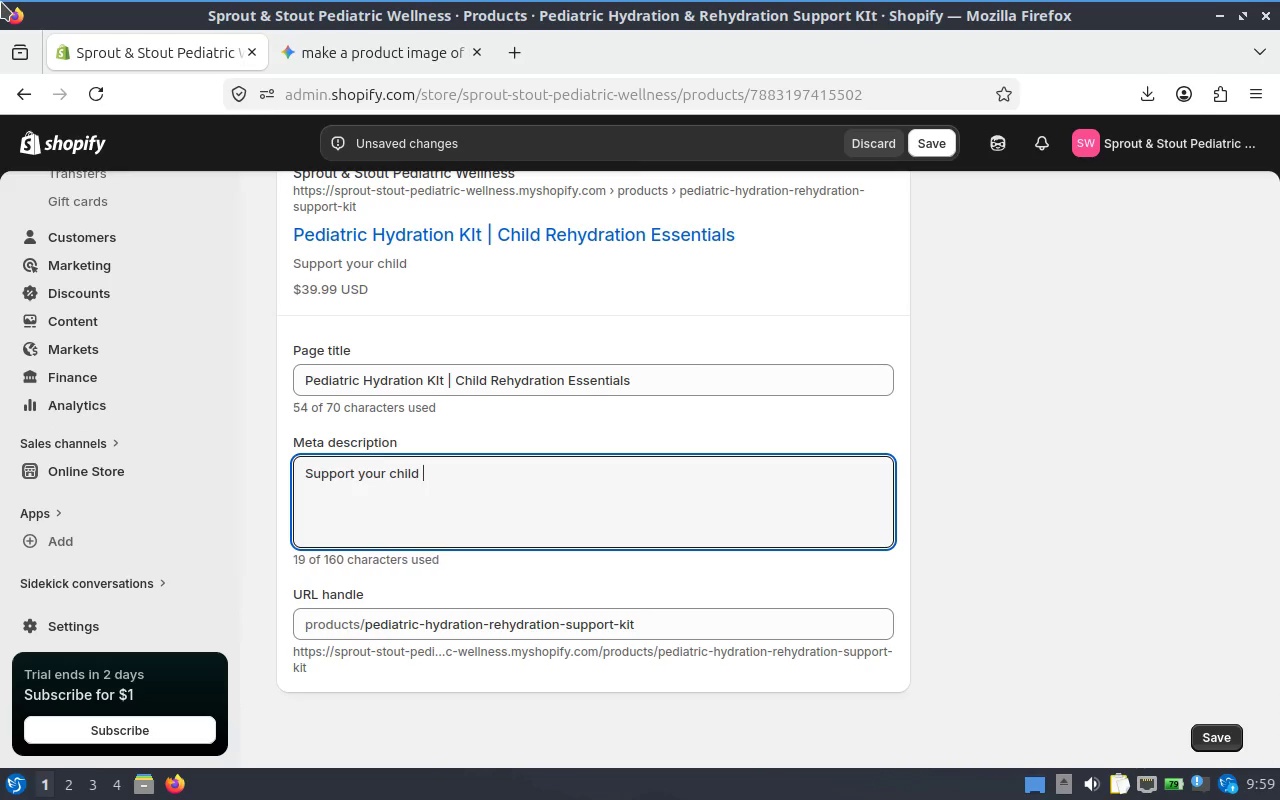 
key(Backspace)
 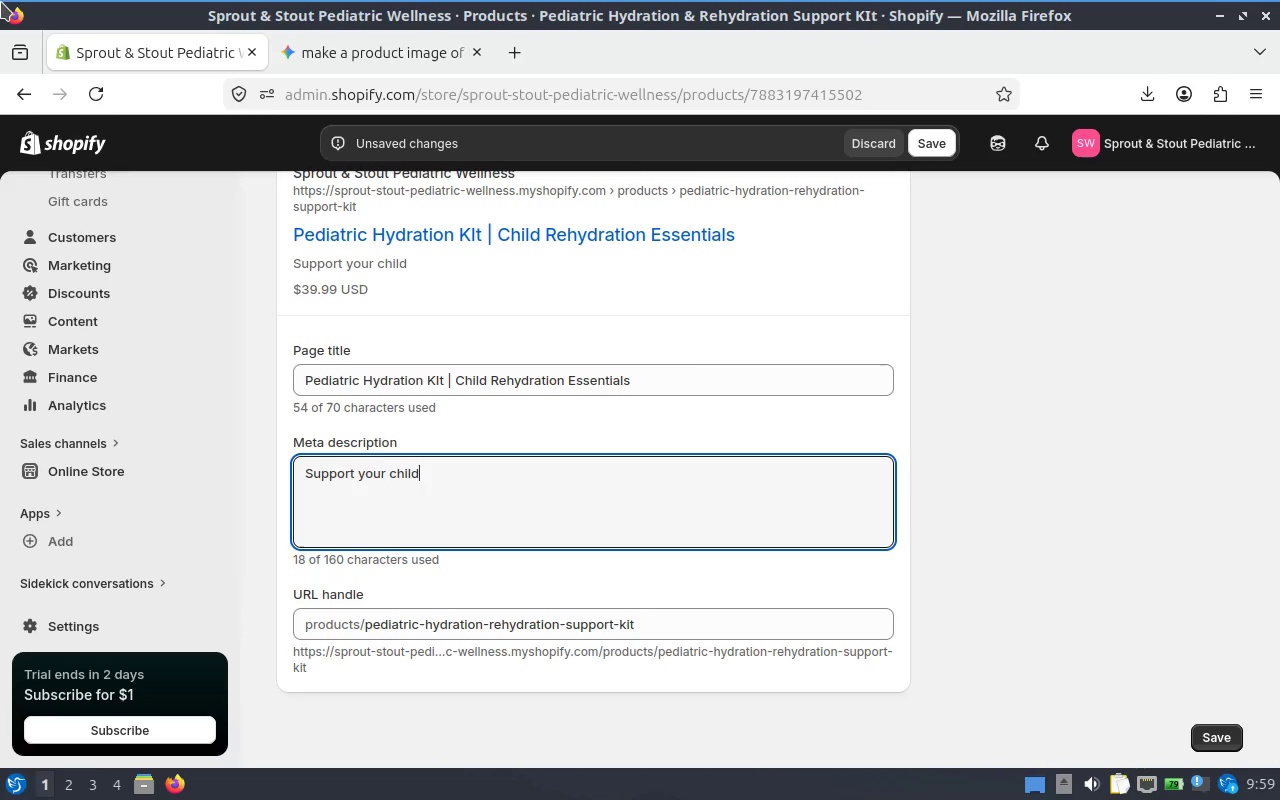 
key(Backspace)
 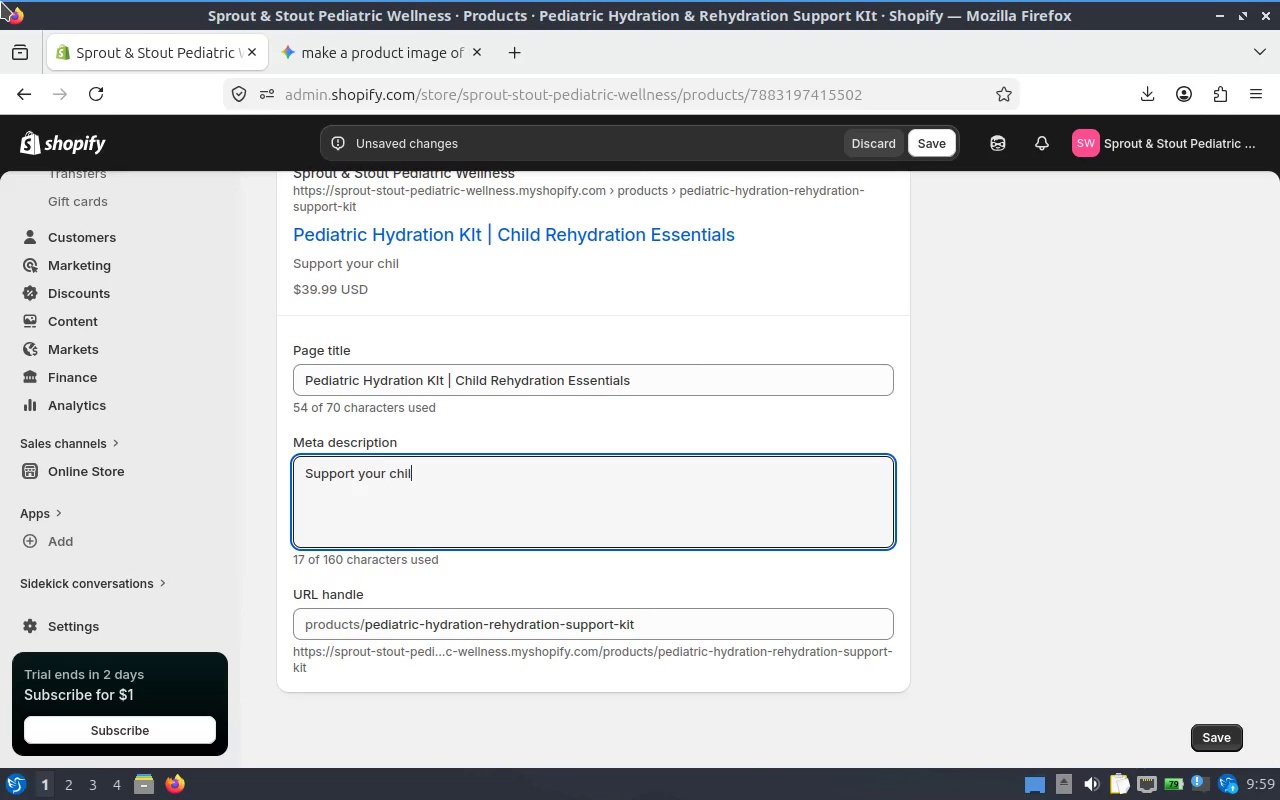 
key(D)
 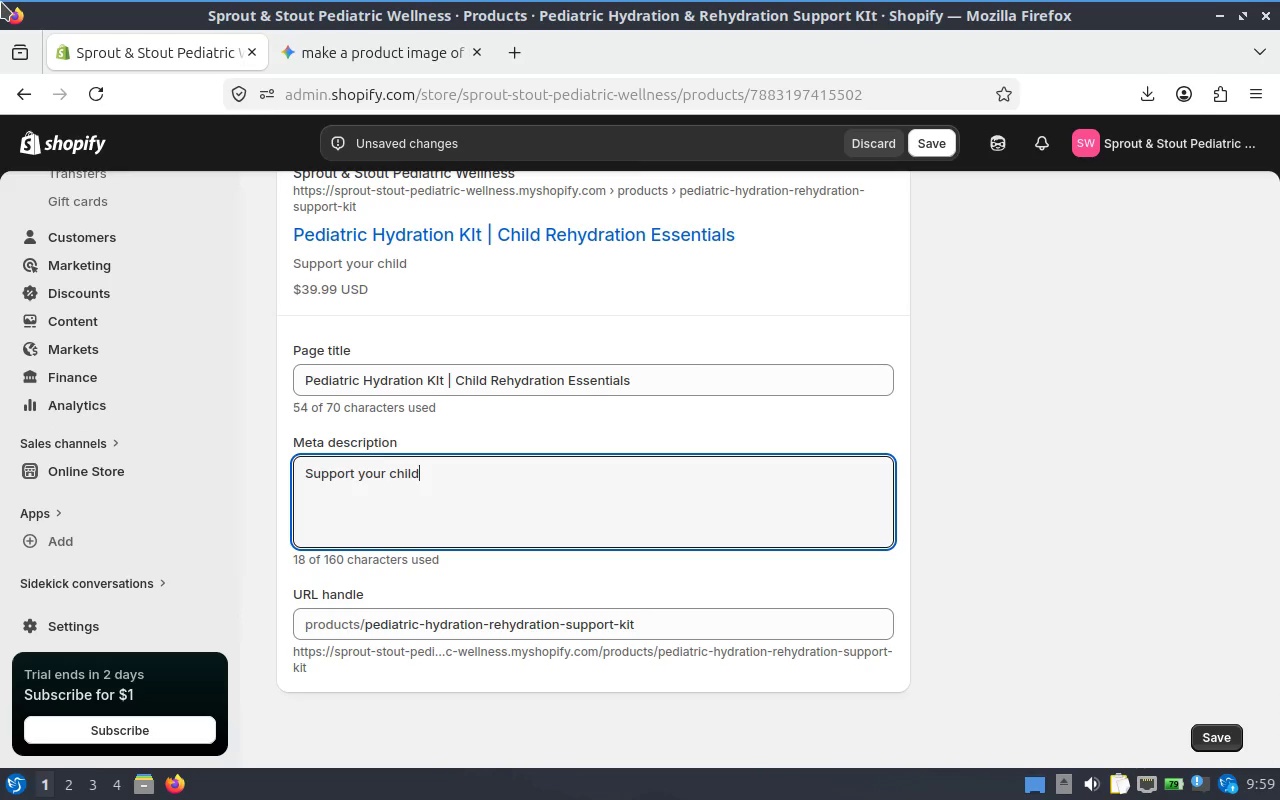 
key(Quote)
 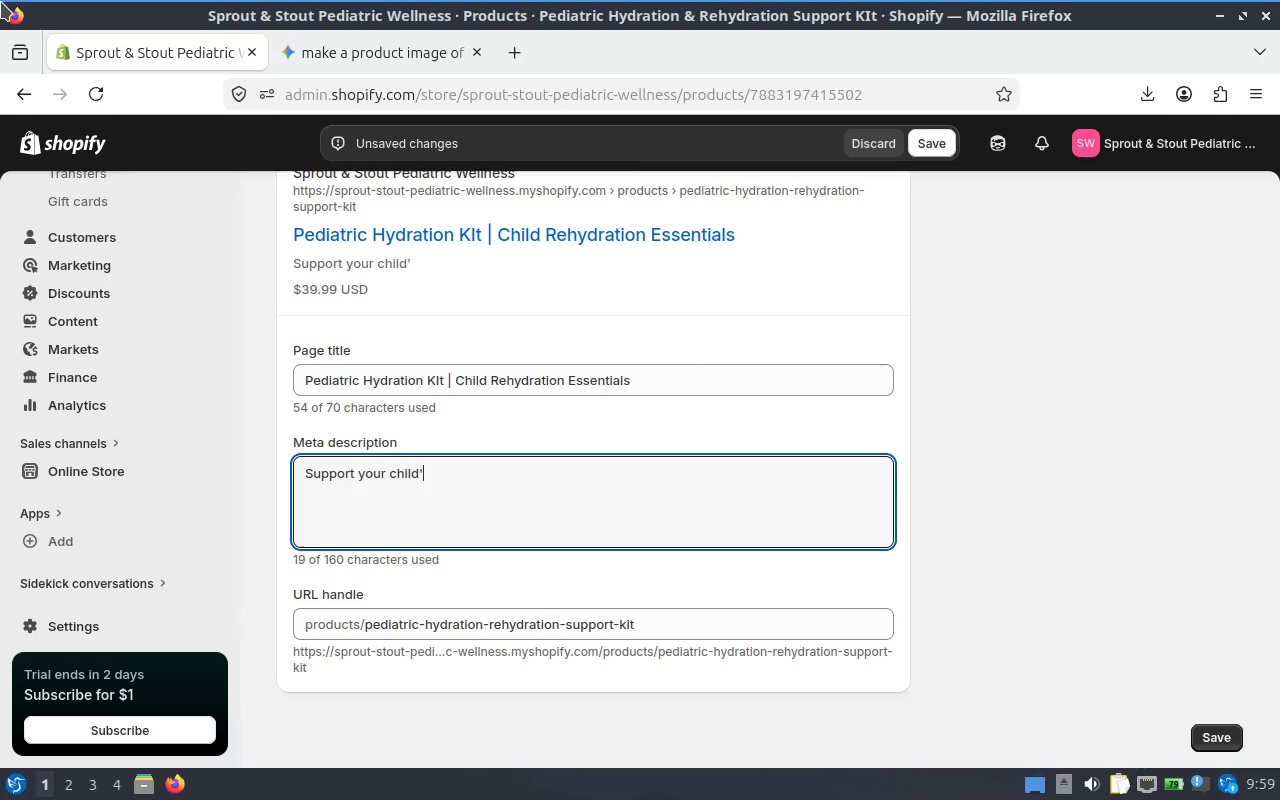 
key(S)
 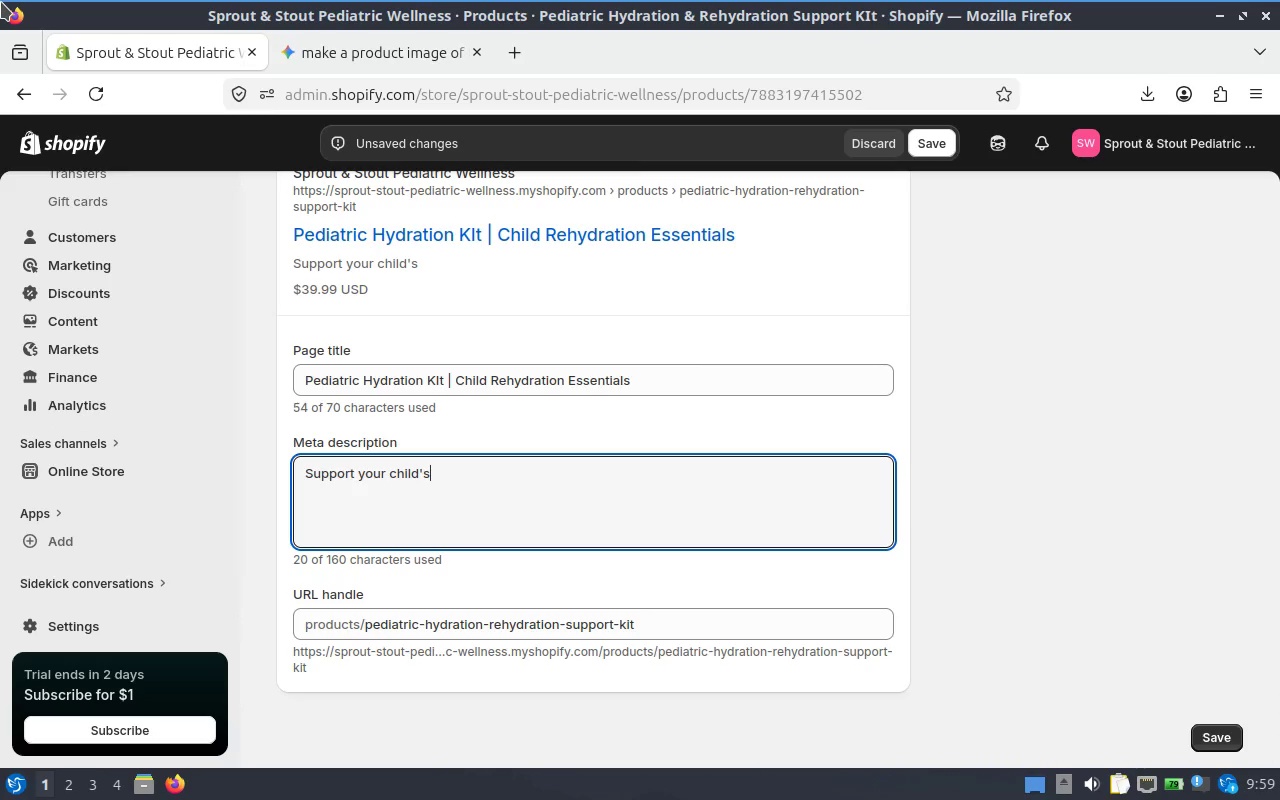 
key(Space)
 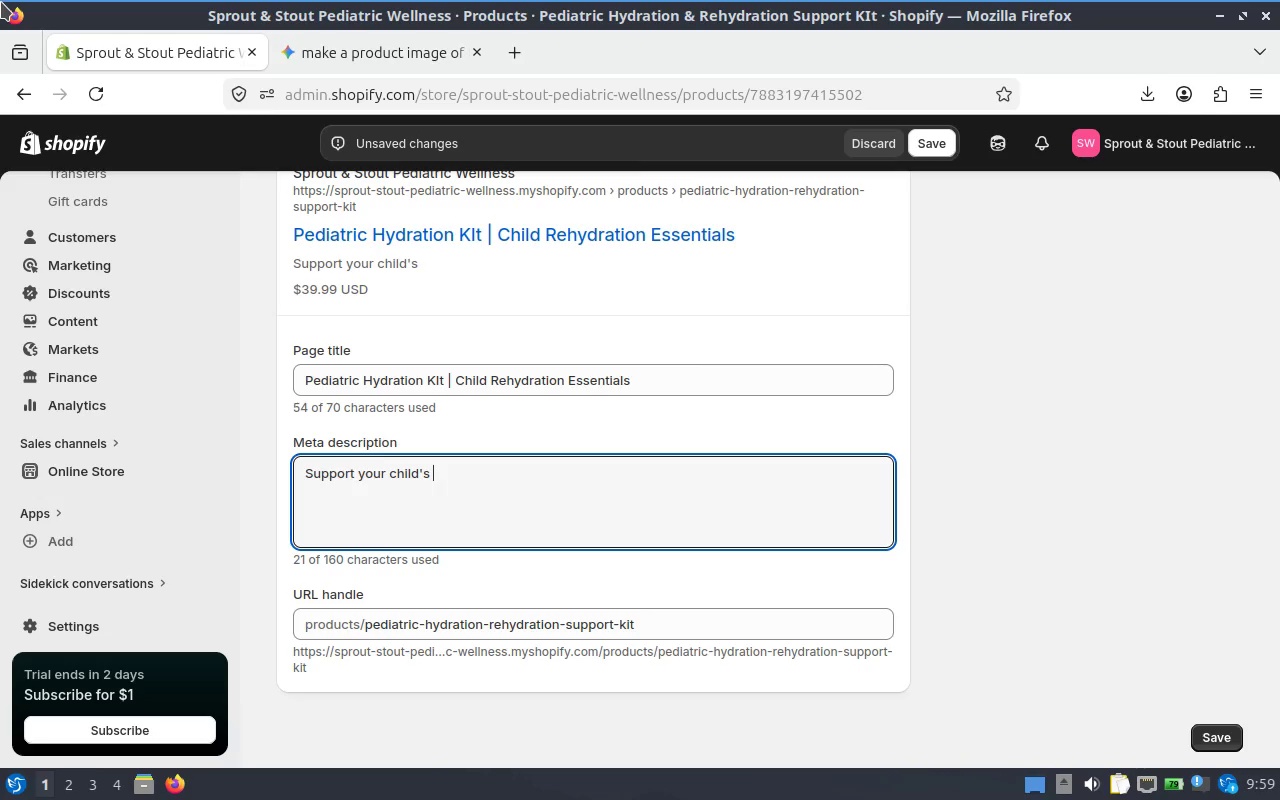 
type(hydration during )
 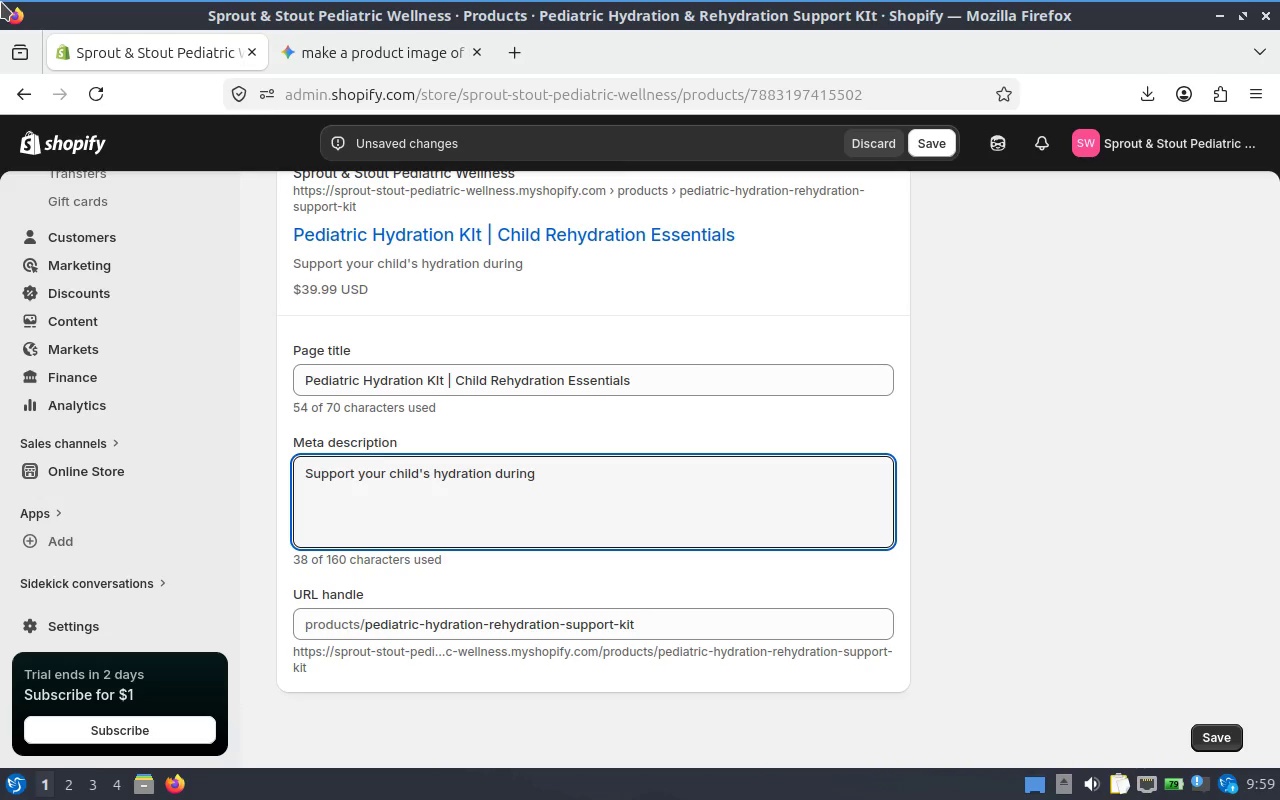 
wait(11.59)
 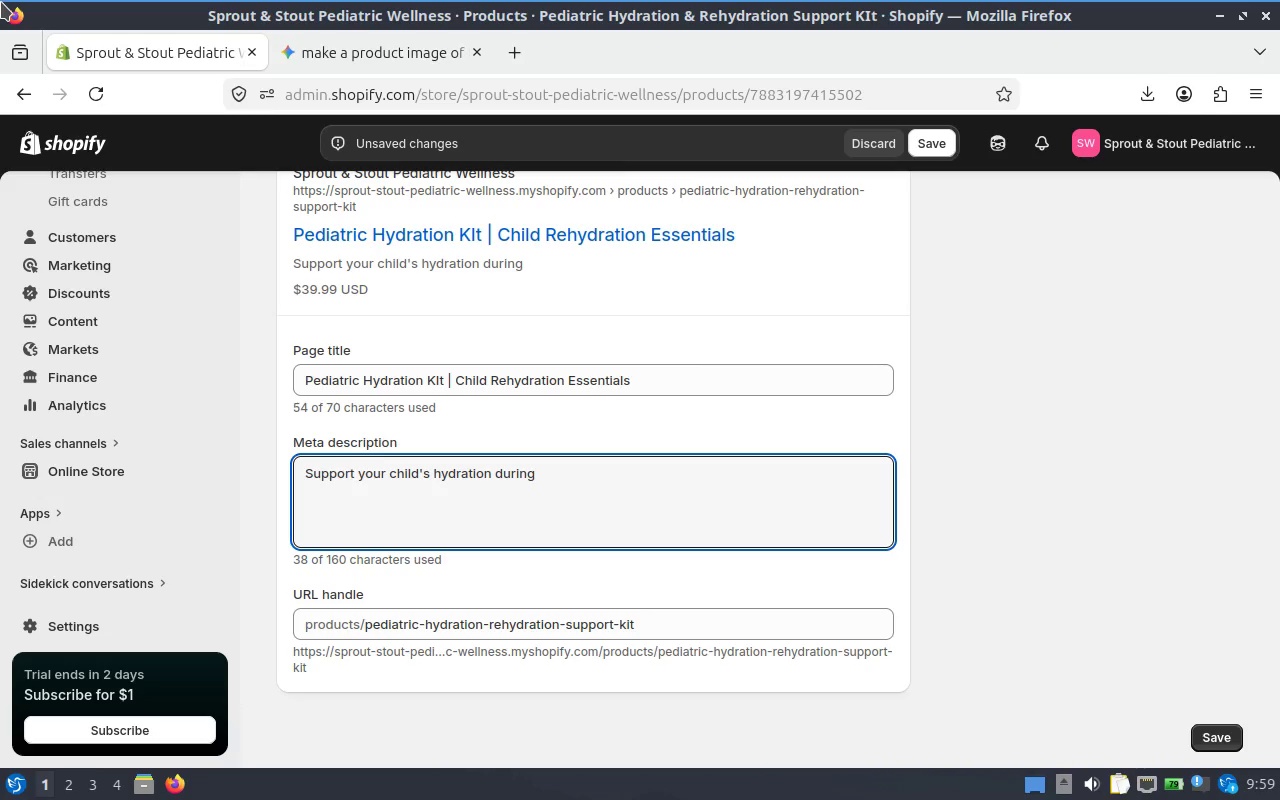 
type(during rev)
key(Backspace)
type(covery )
 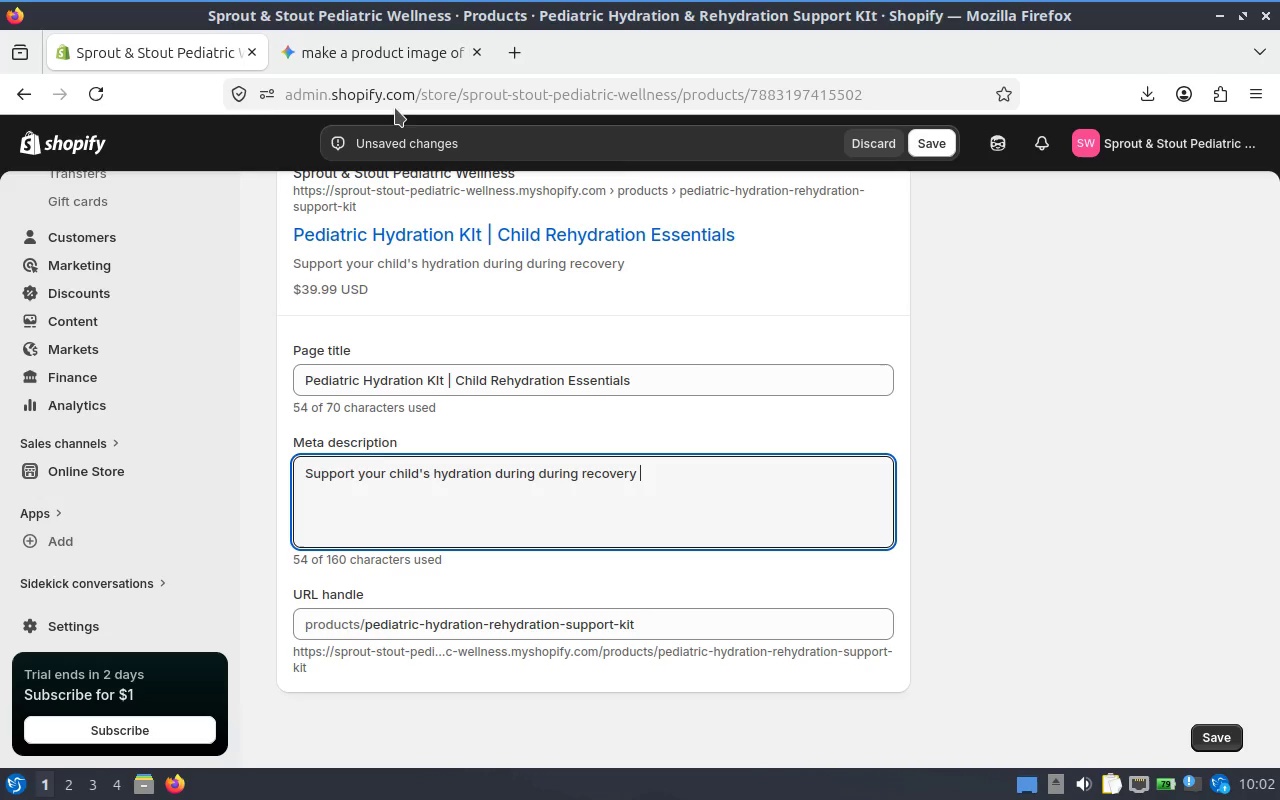 
wait(146.13)
 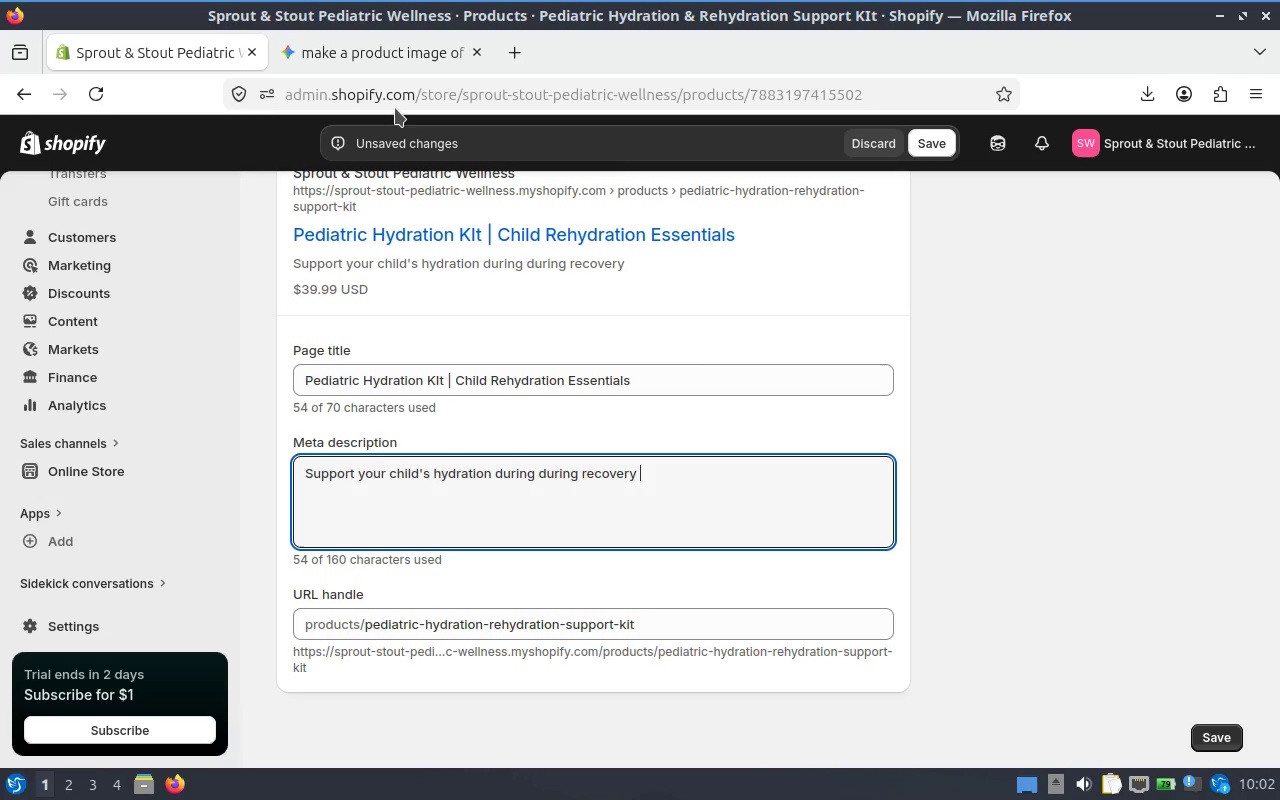 
left_click_drag(start_coordinate=[714, 480], to_coordinate=[712, 475])
 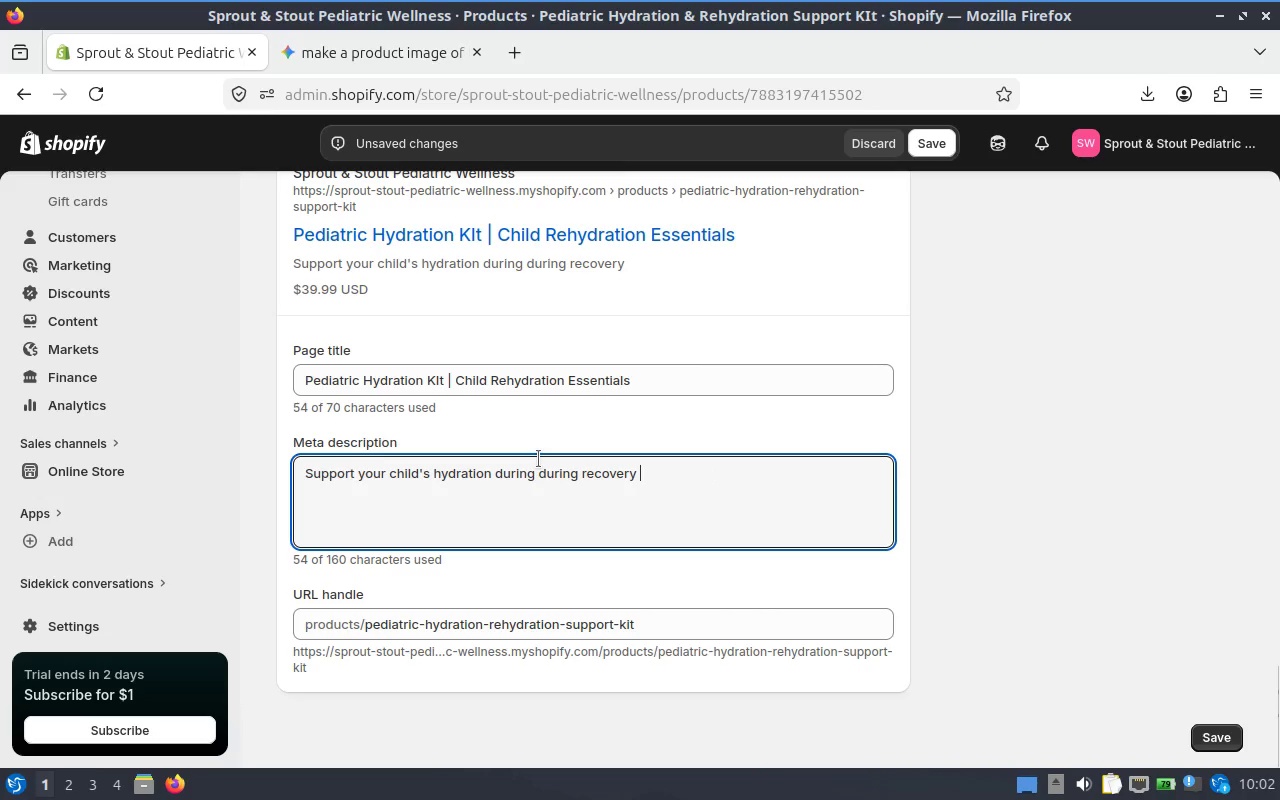 
double_click([541, 459])
 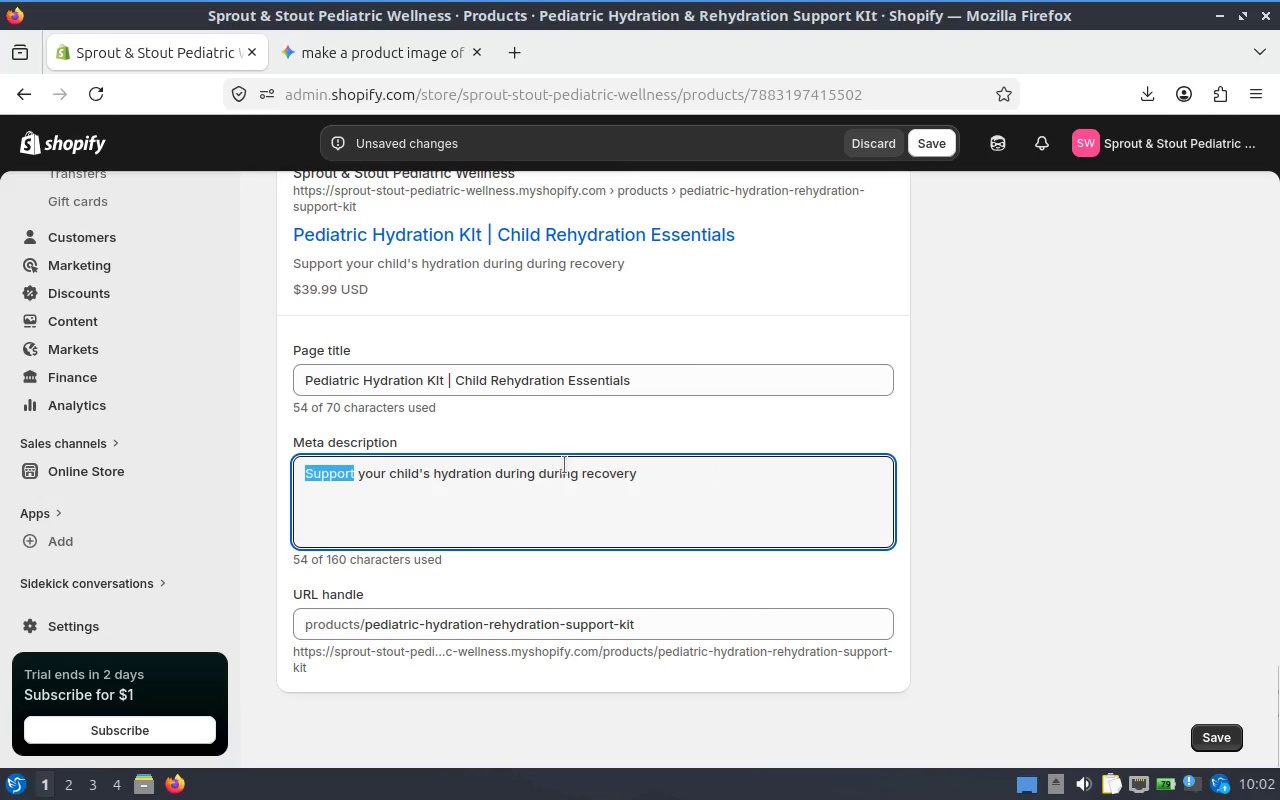 
double_click([564, 465])
 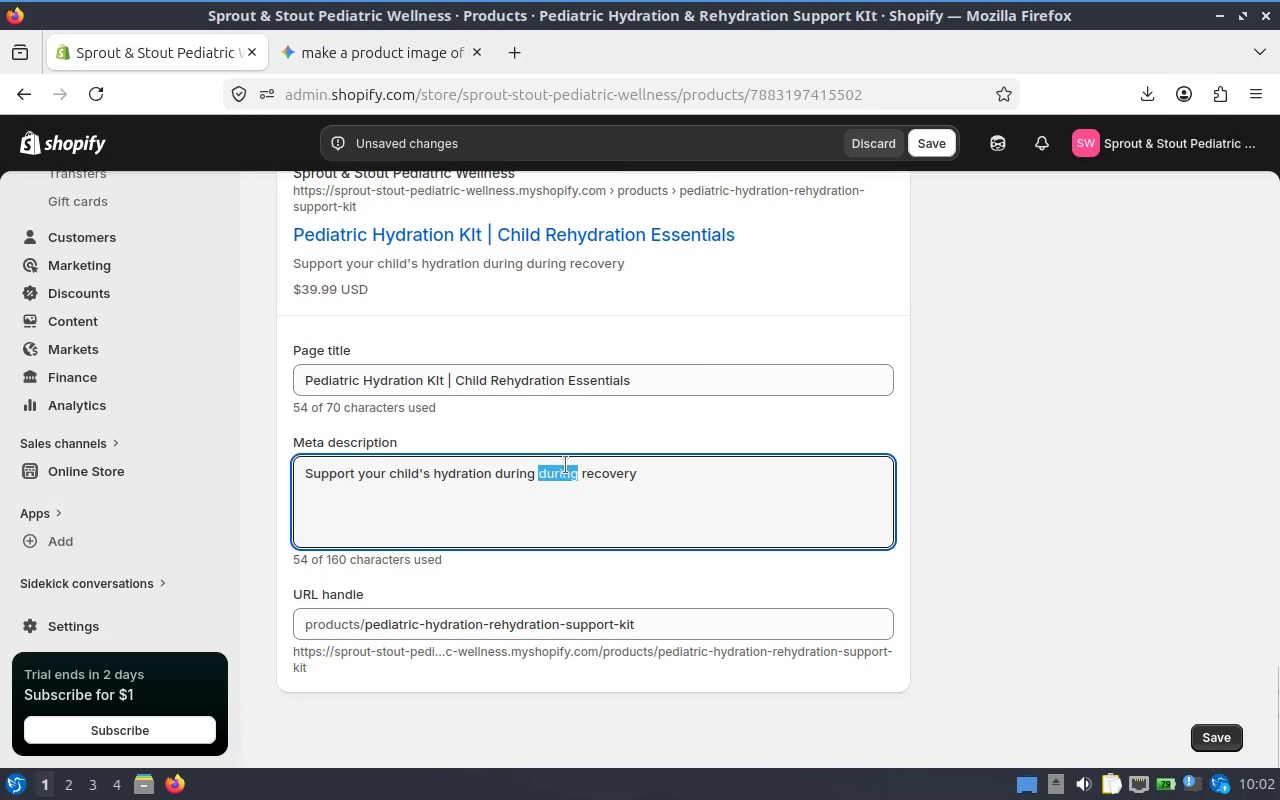 
key(Backspace)
 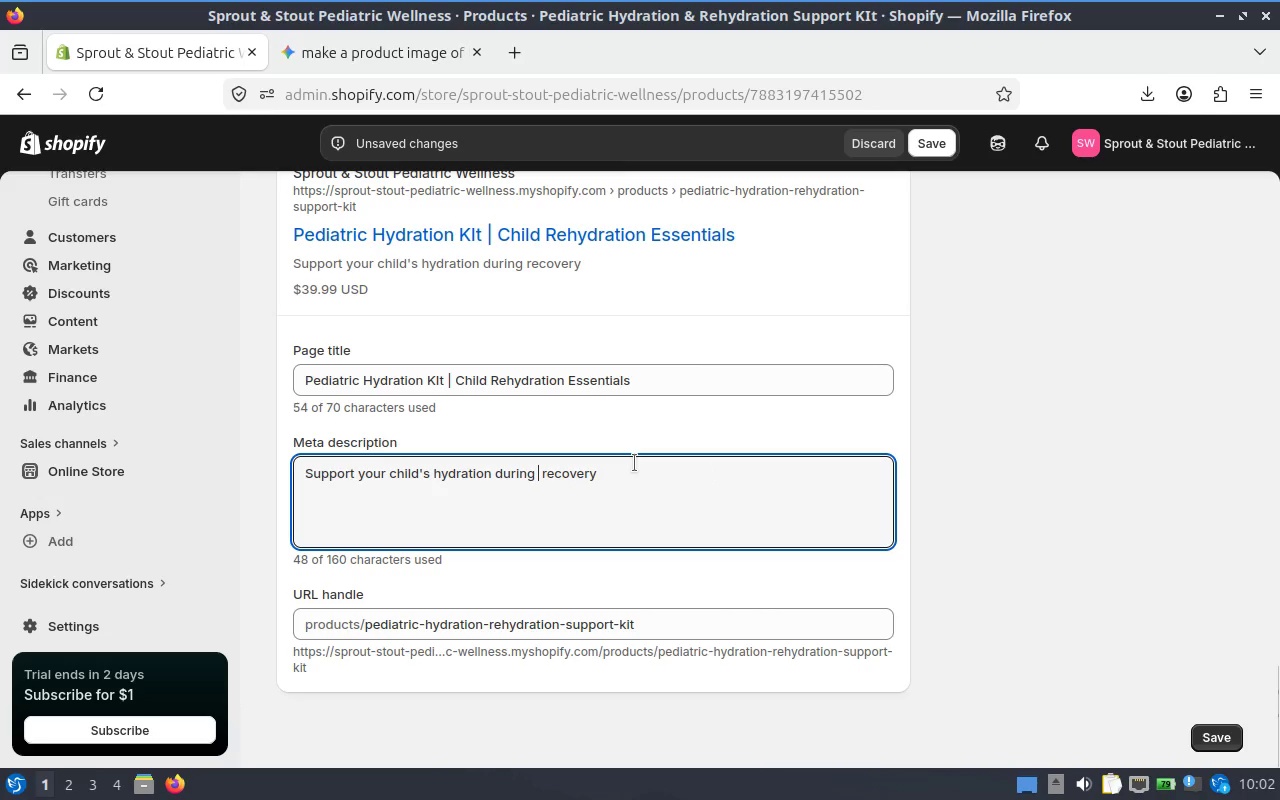 
key(Backspace)
 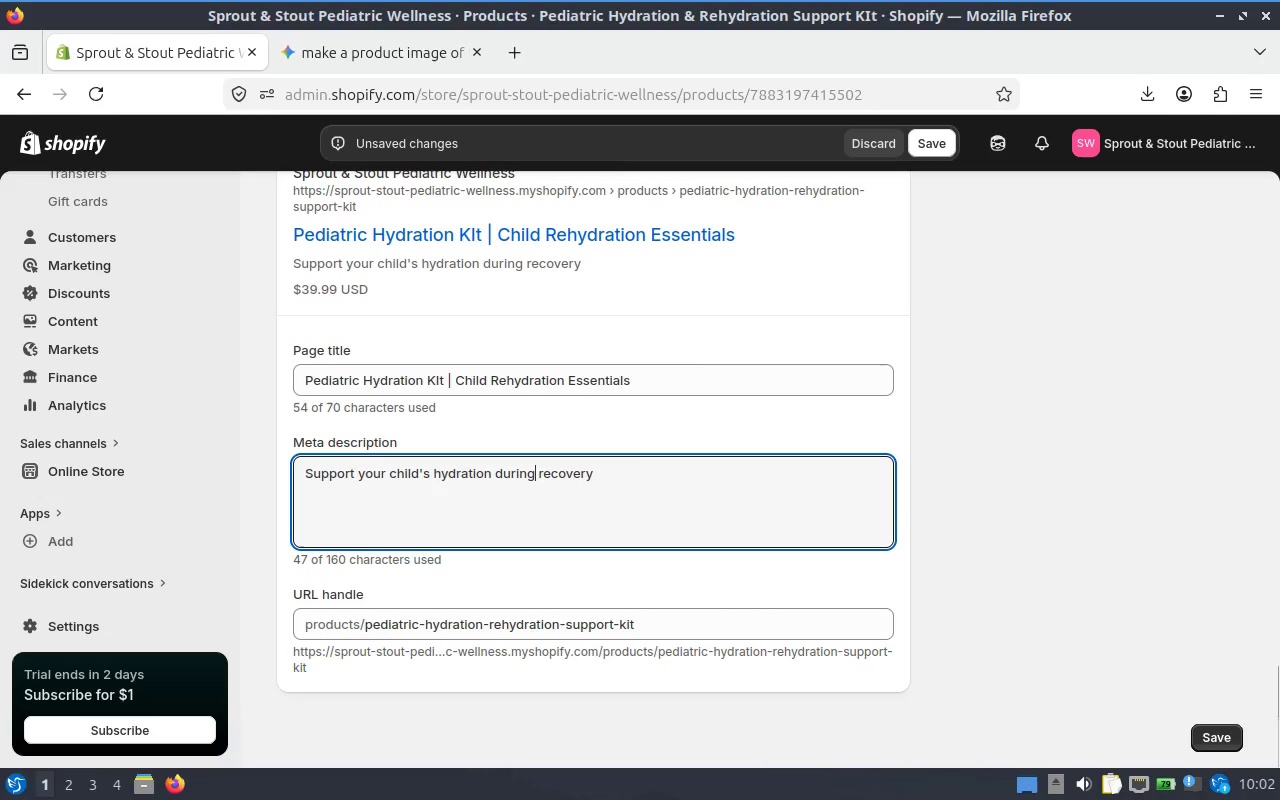 
left_click([634, 463])
 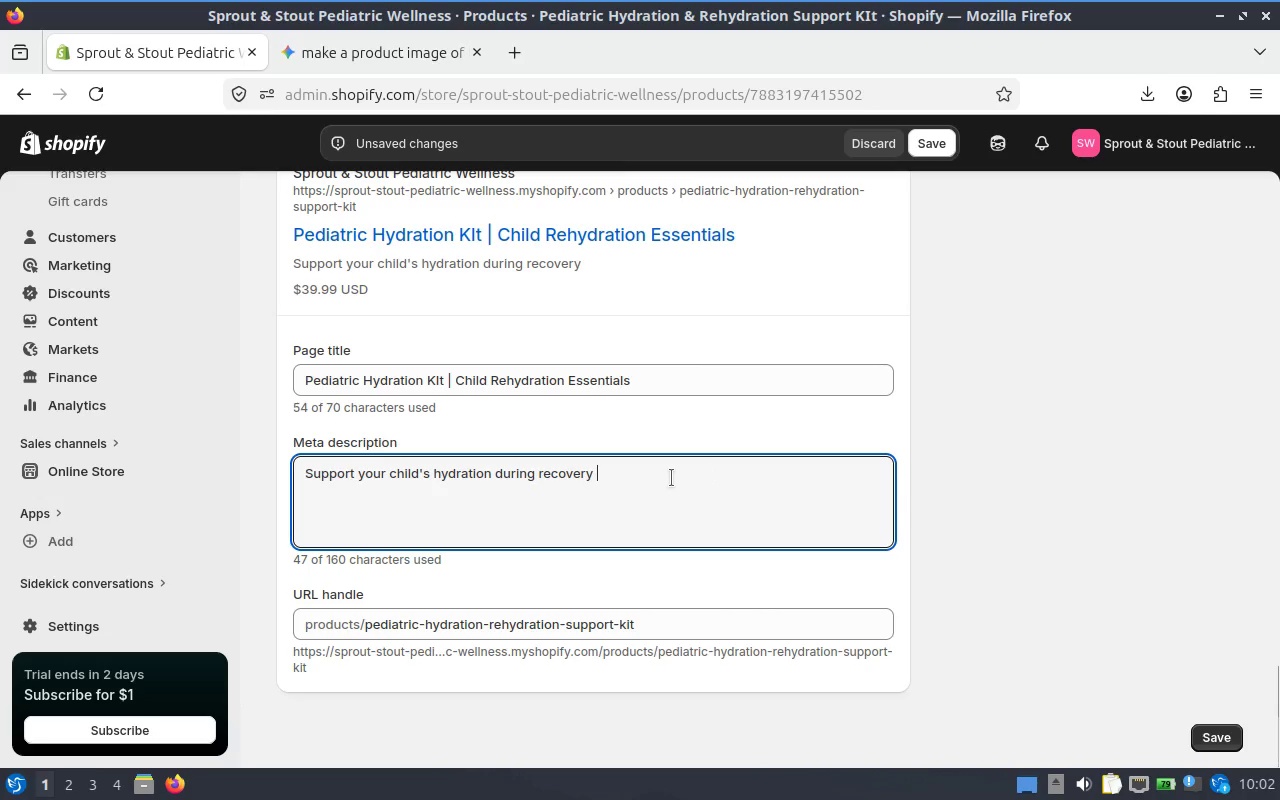 
type(or illness )
 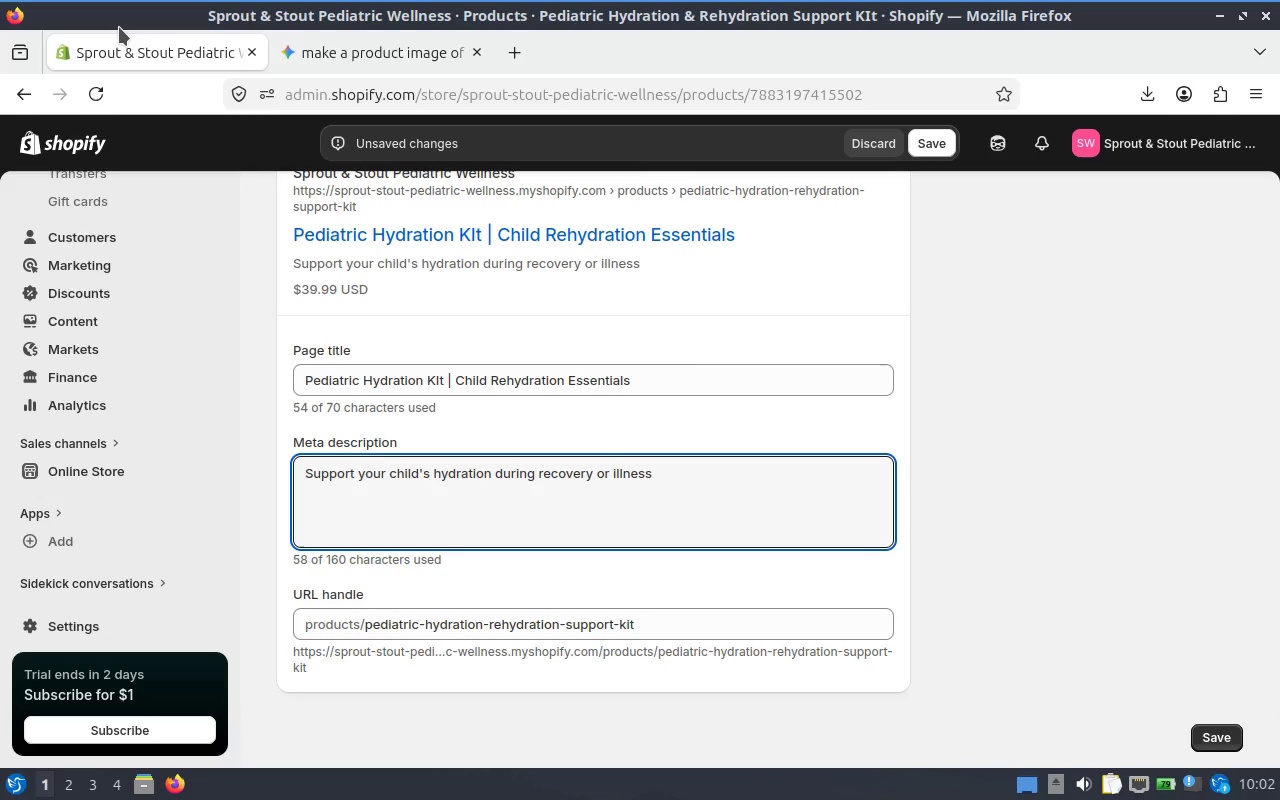 
wait(5.97)
 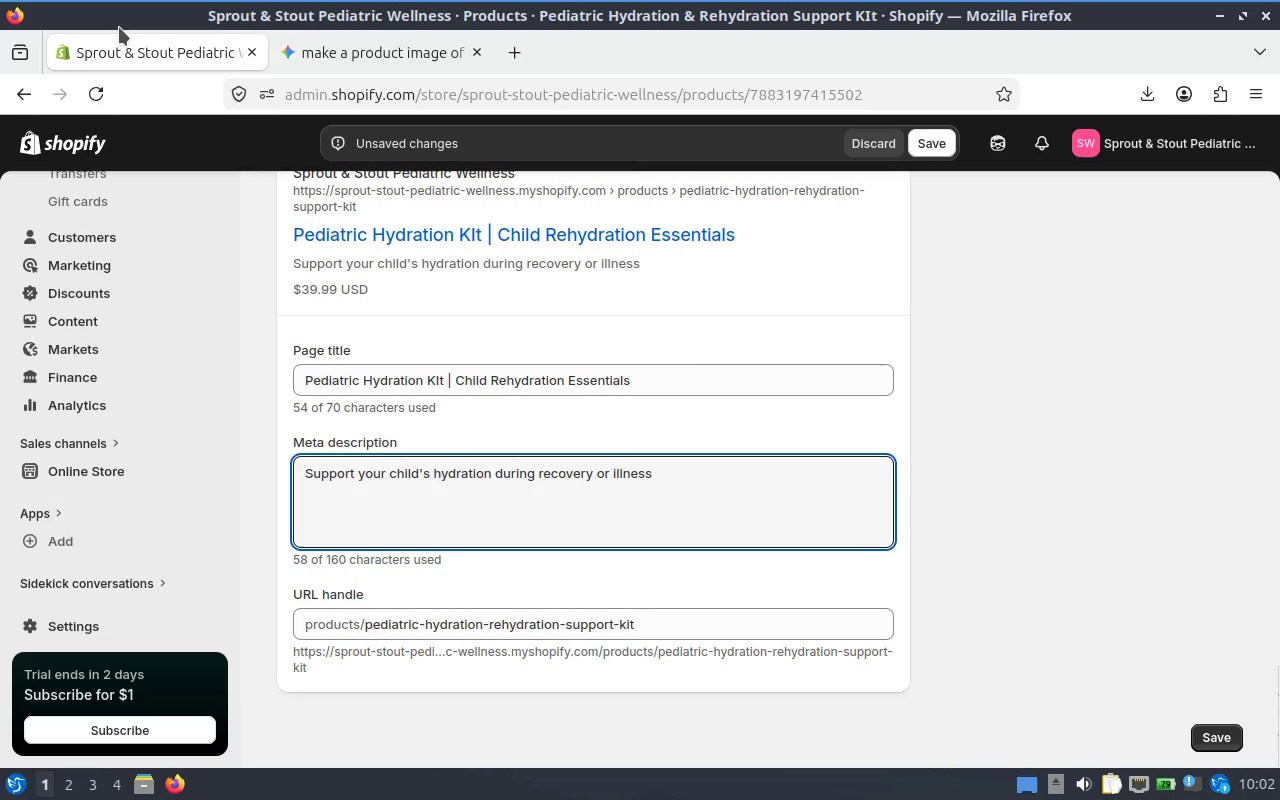 
type(with a pediatric )
 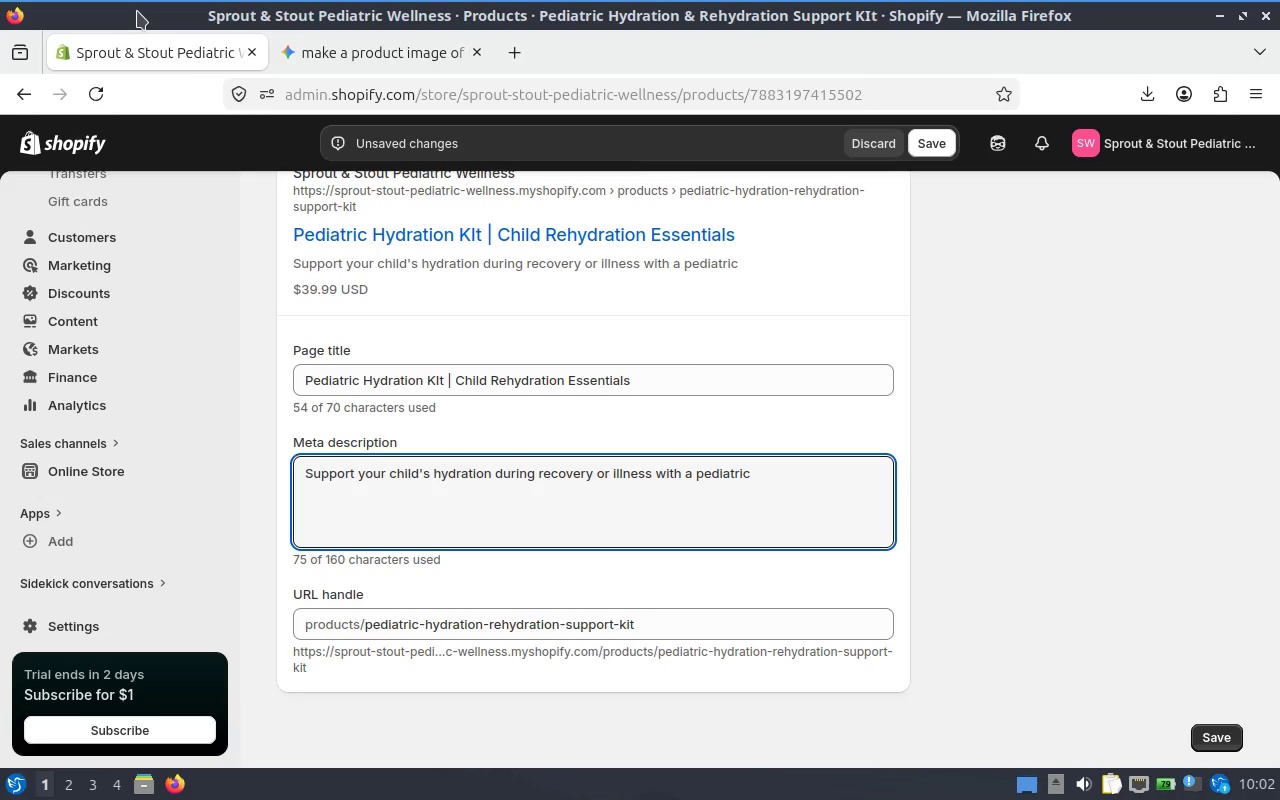 
wait(5.69)
 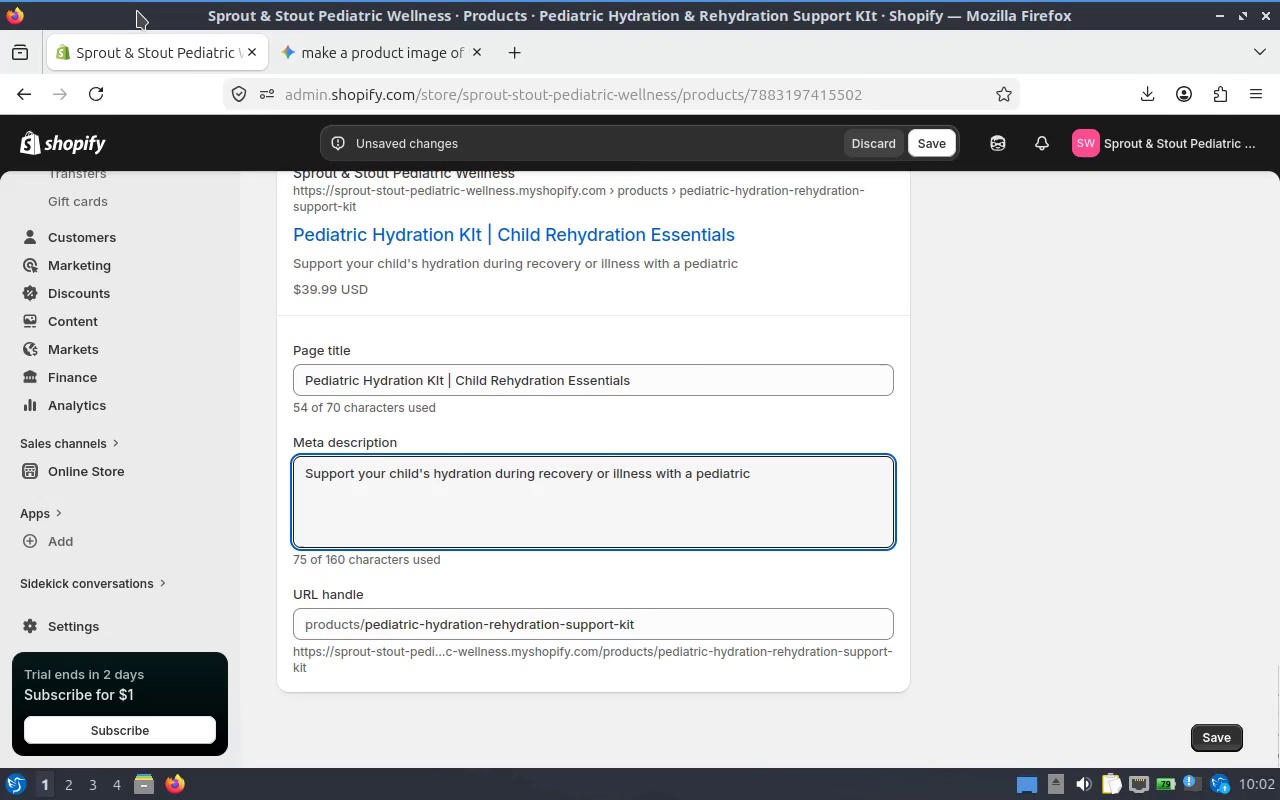 
type(hydration kit )
 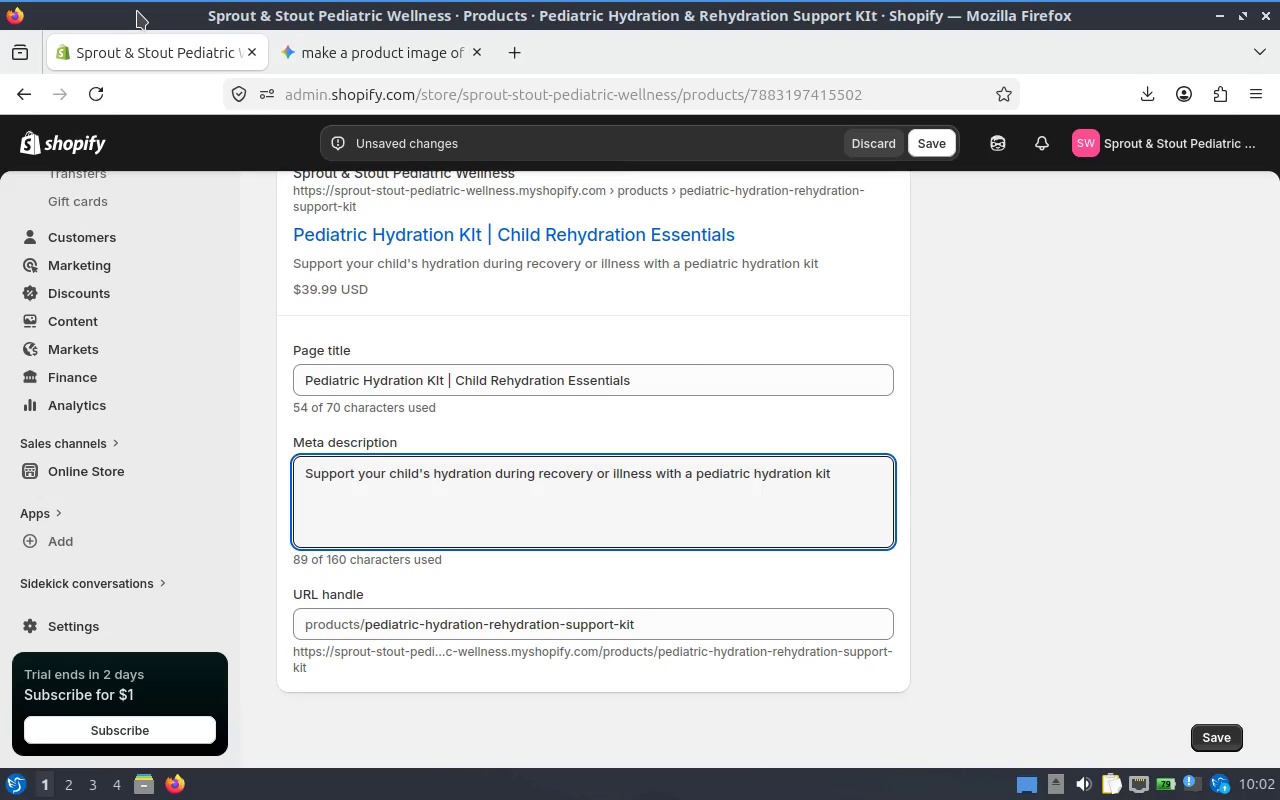 
wait(5.28)
 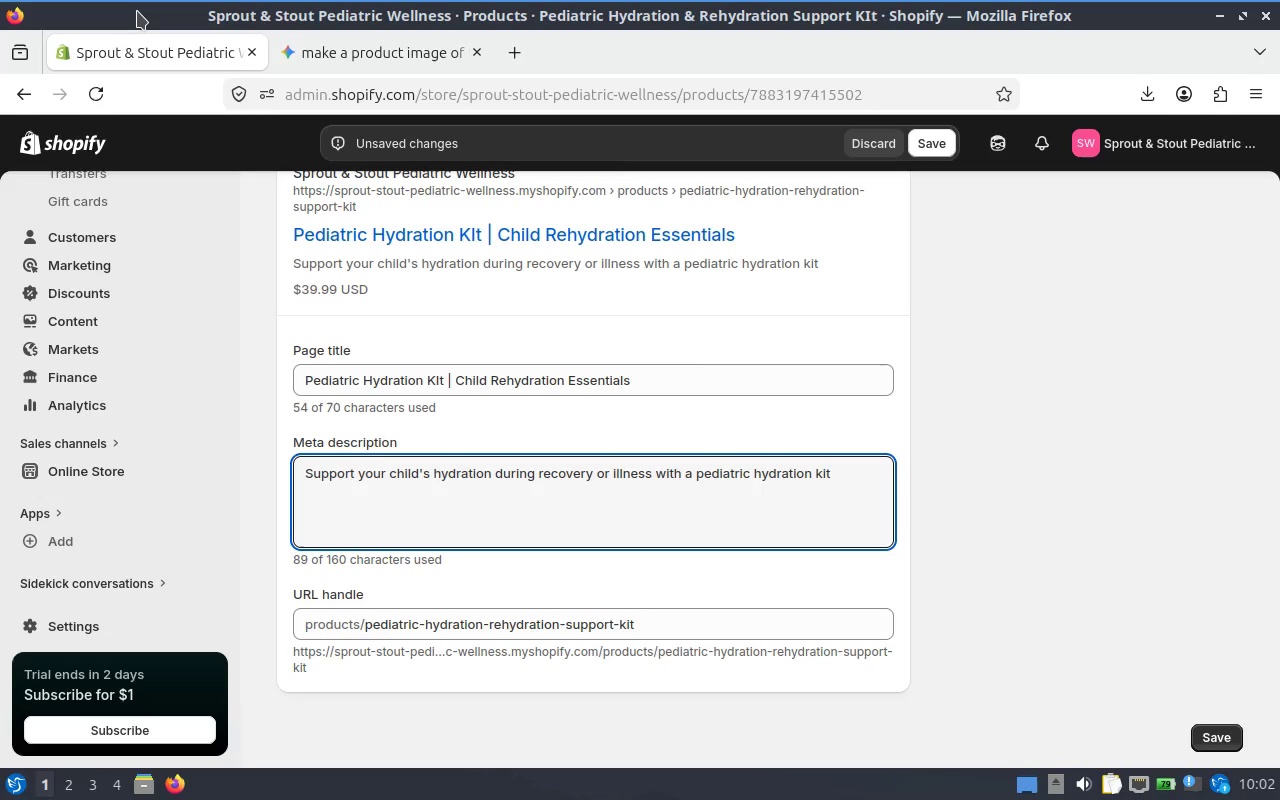 
type(designed for tracking)
 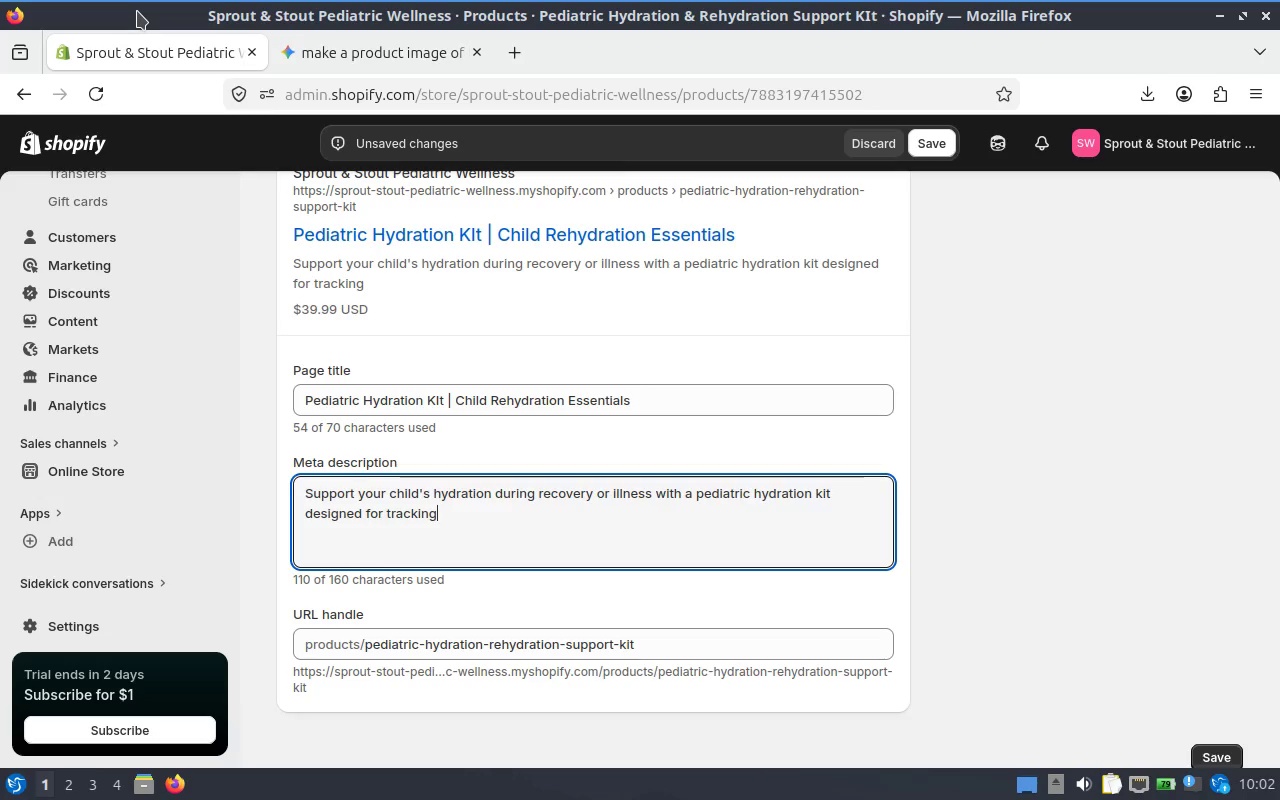 
type( fluids )
 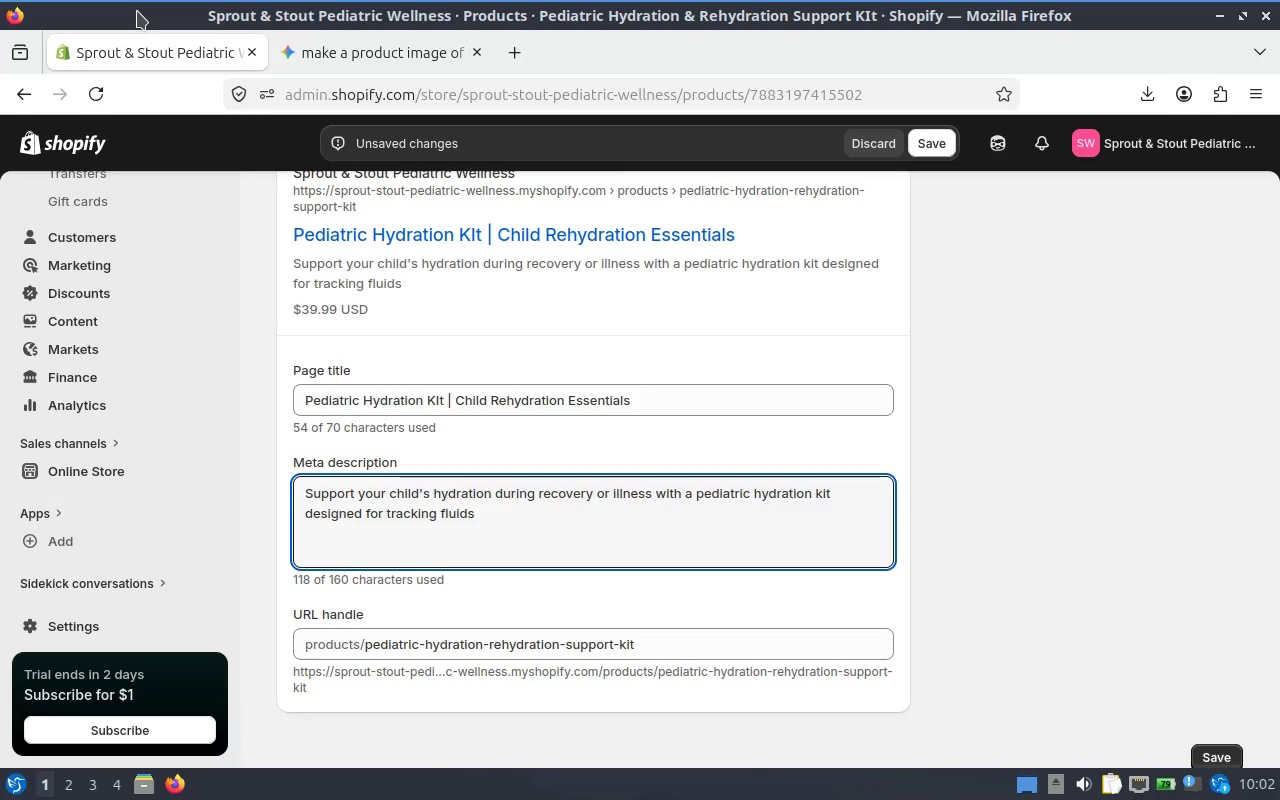 
wait(5.71)
 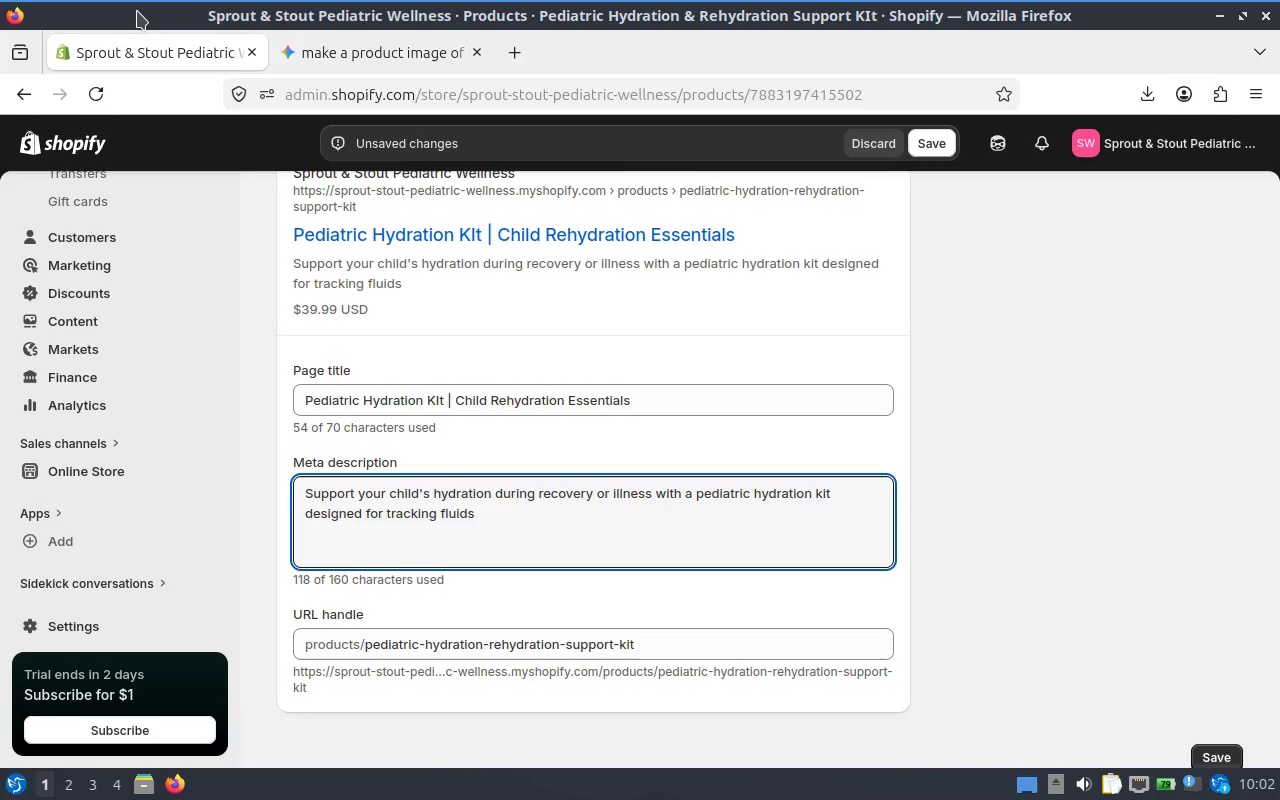 
type(and promoting comfort)
 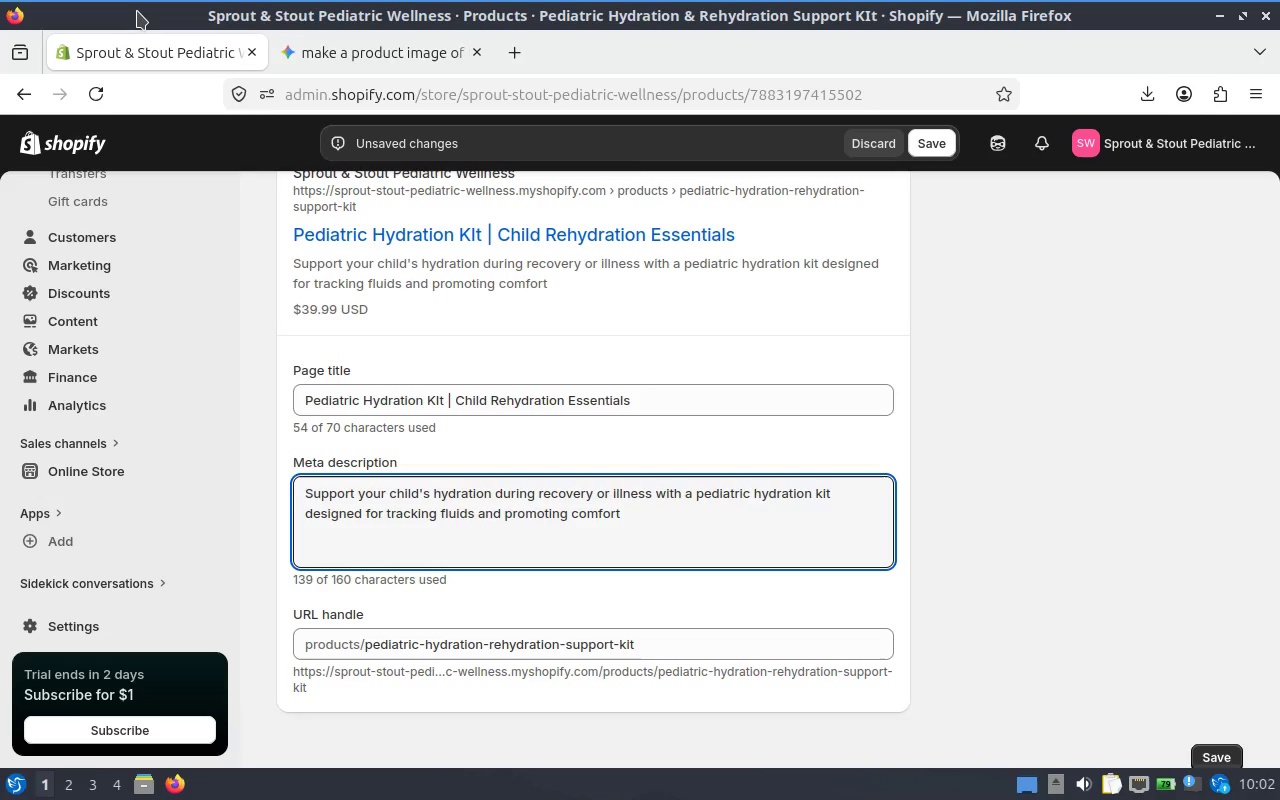 
key(Period)
 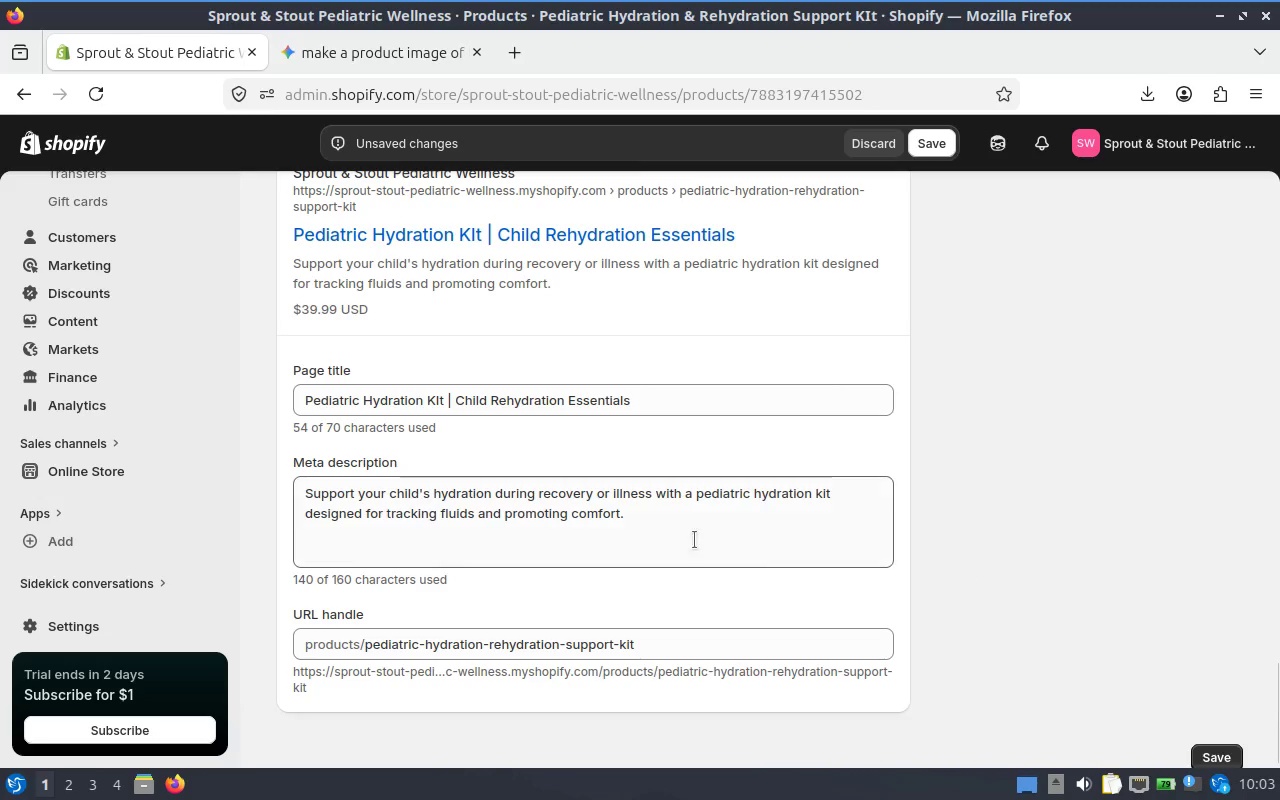 
mouse_move([57, 5])
 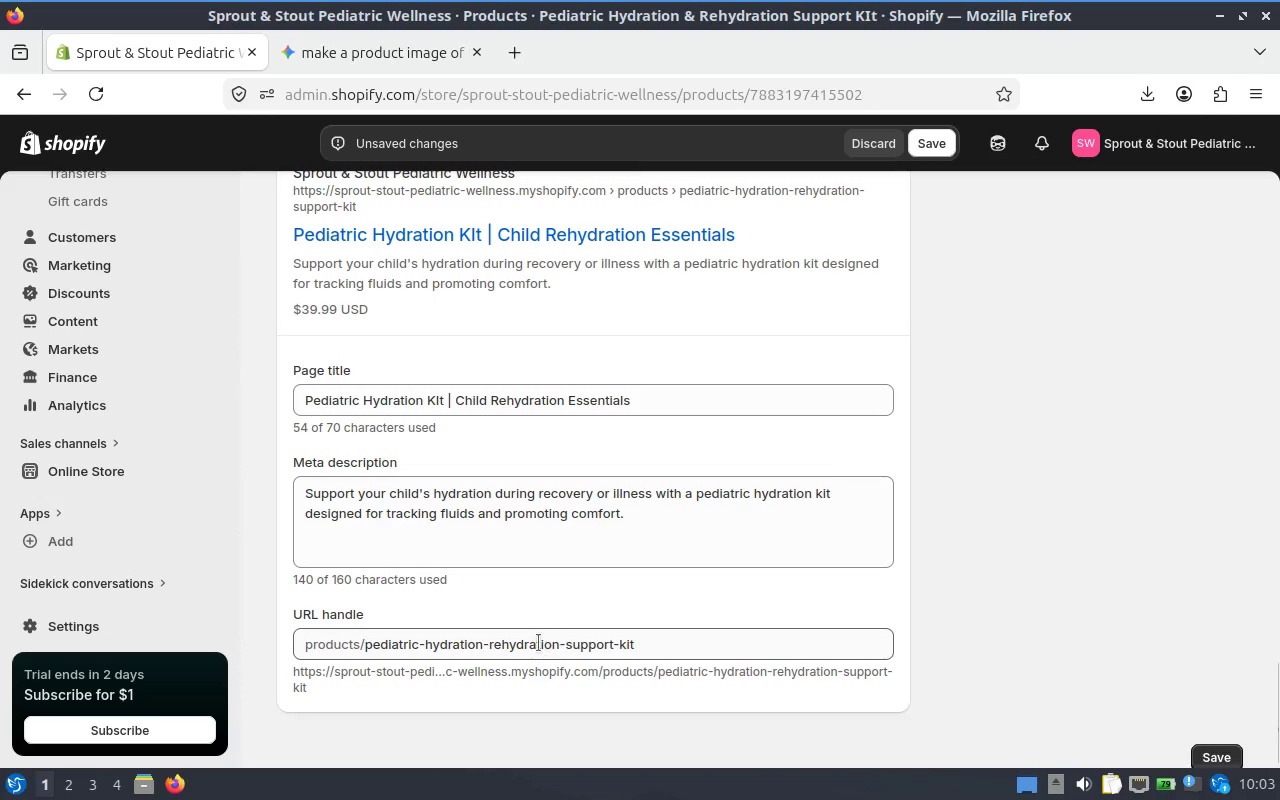 
double_click([532, 641])
 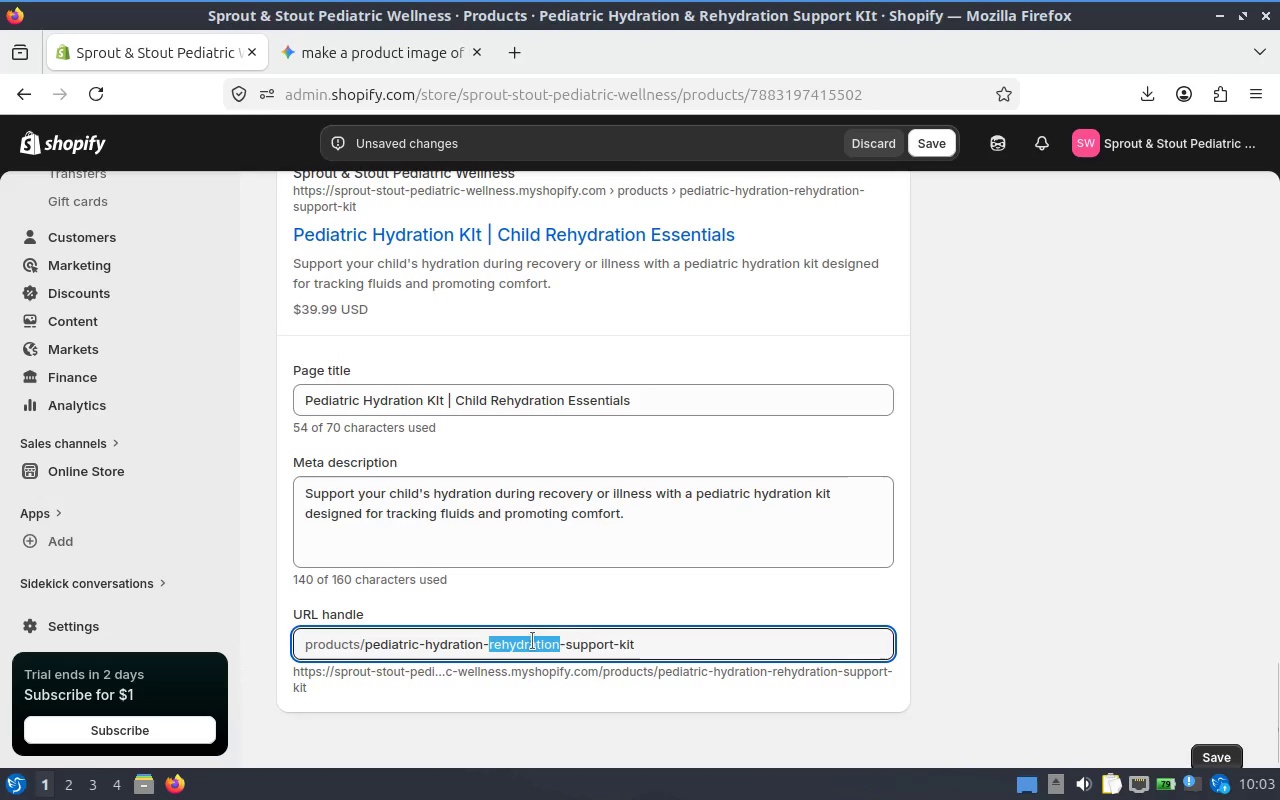 
key(Backspace)
 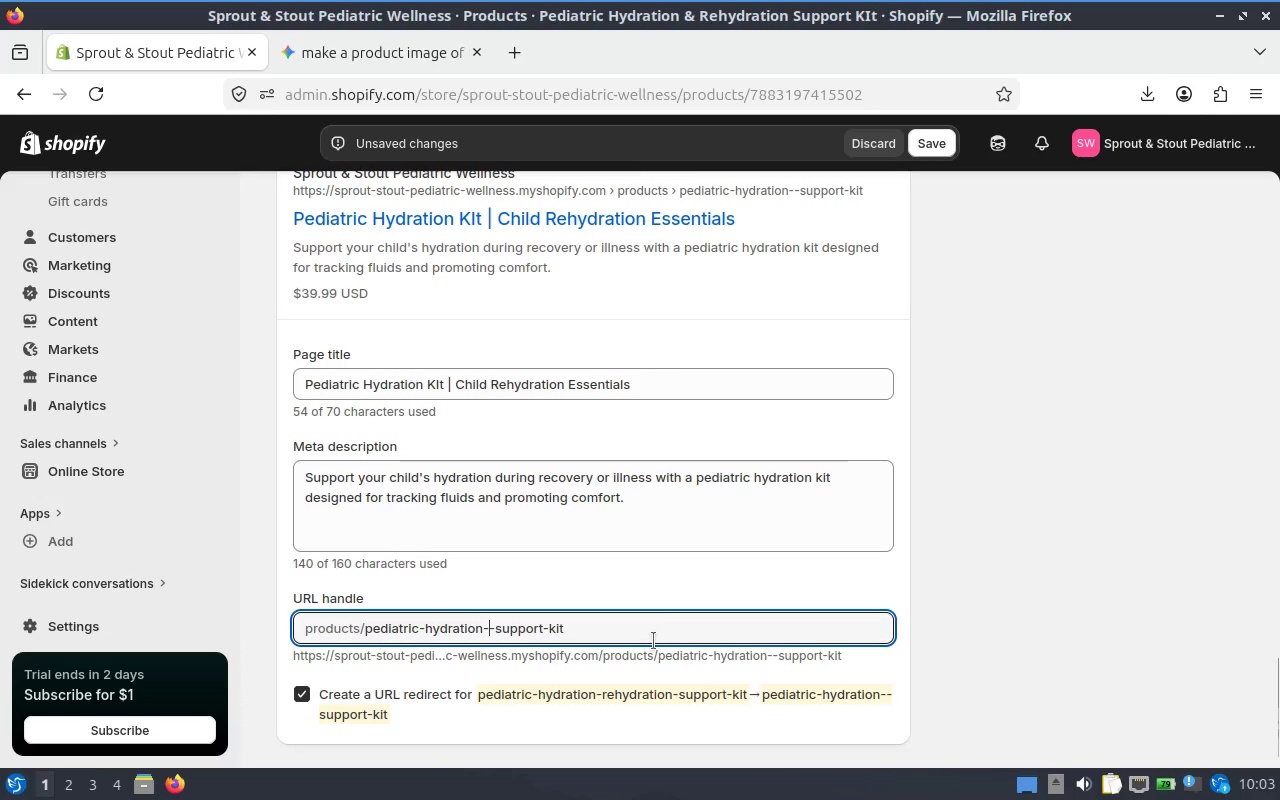 
key(Backspace)
 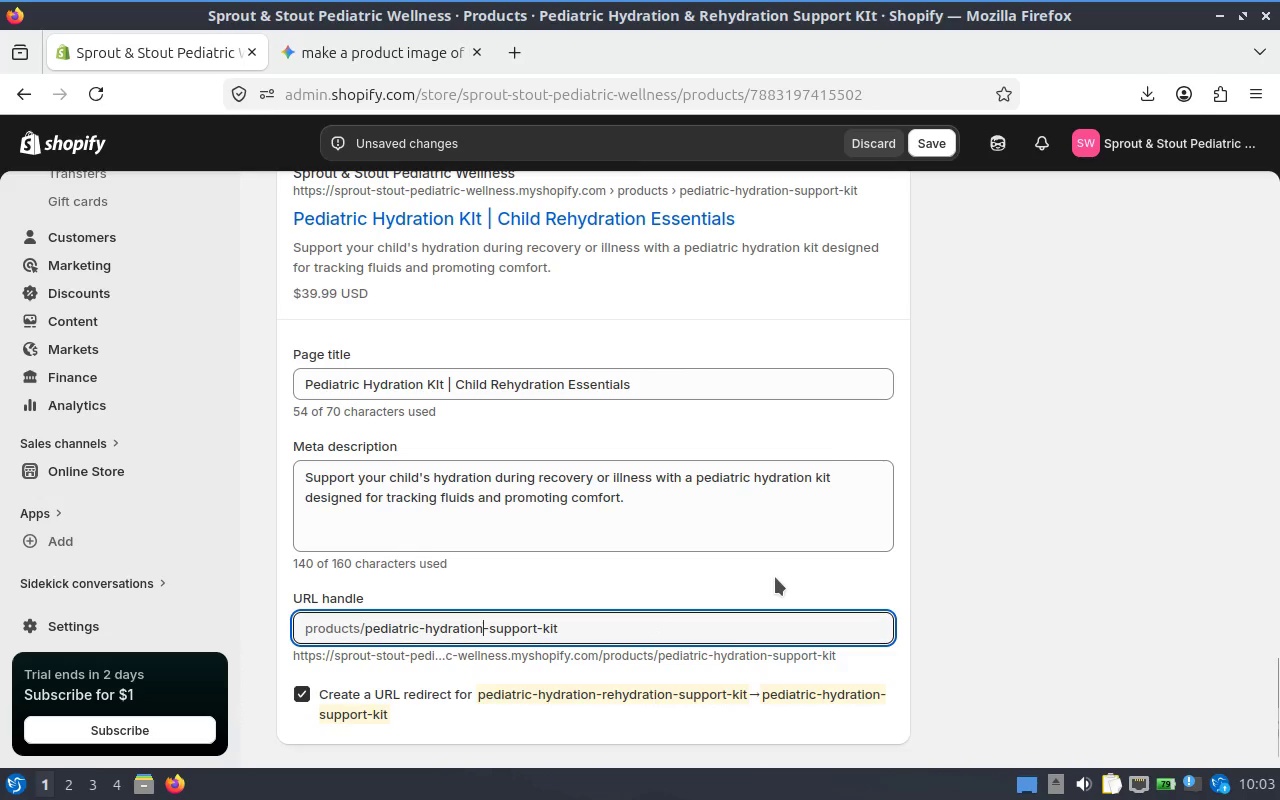 
scroll: coordinate [774, 584], scroll_direction: down, amount: 3.0
 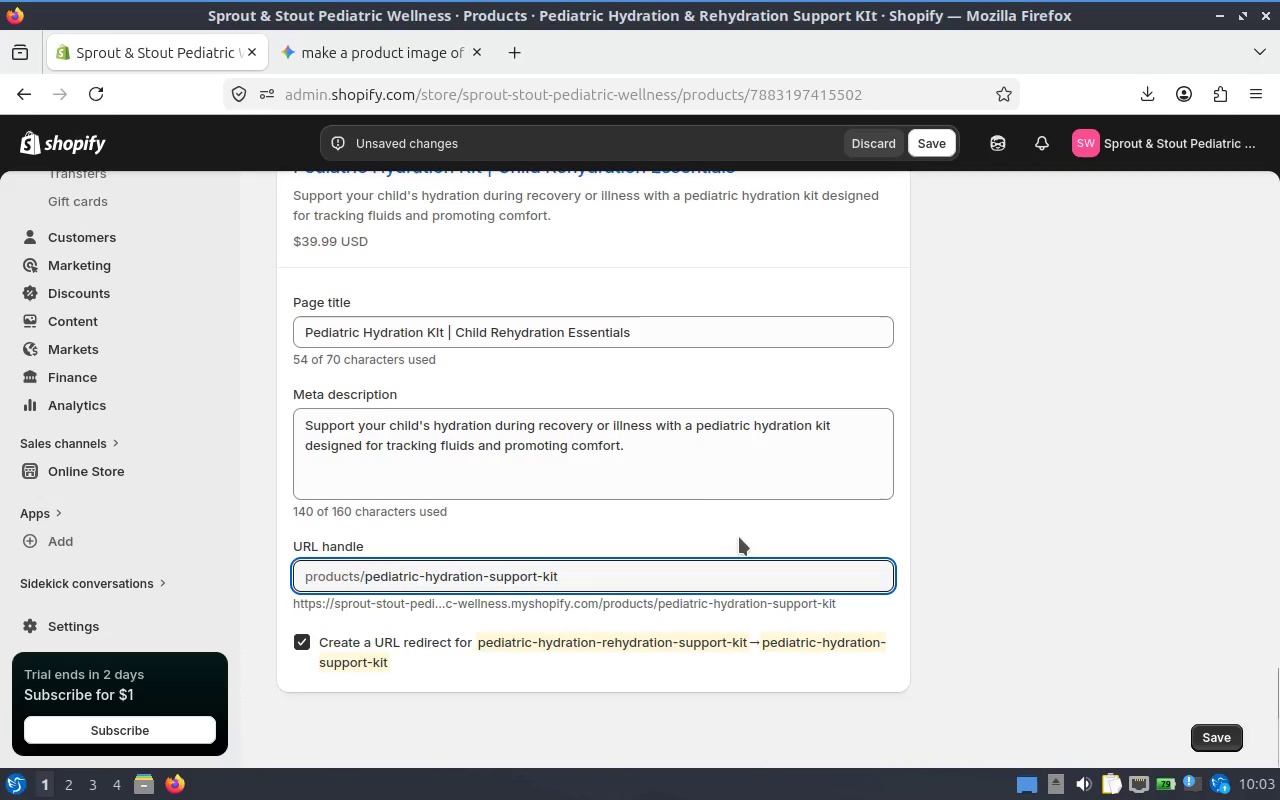 
scroll: coordinate [478, 396], scroll_direction: up, amount: 5.0
 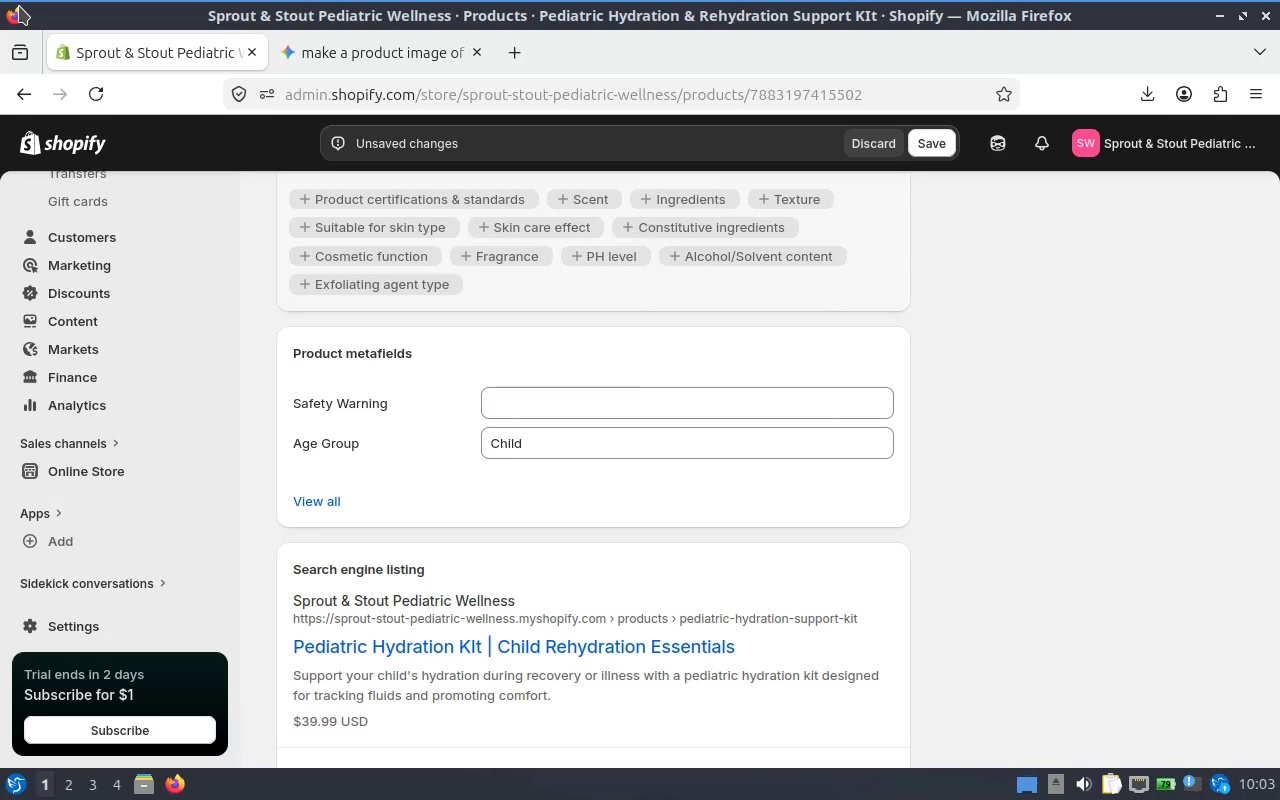 
wait(37.76)
 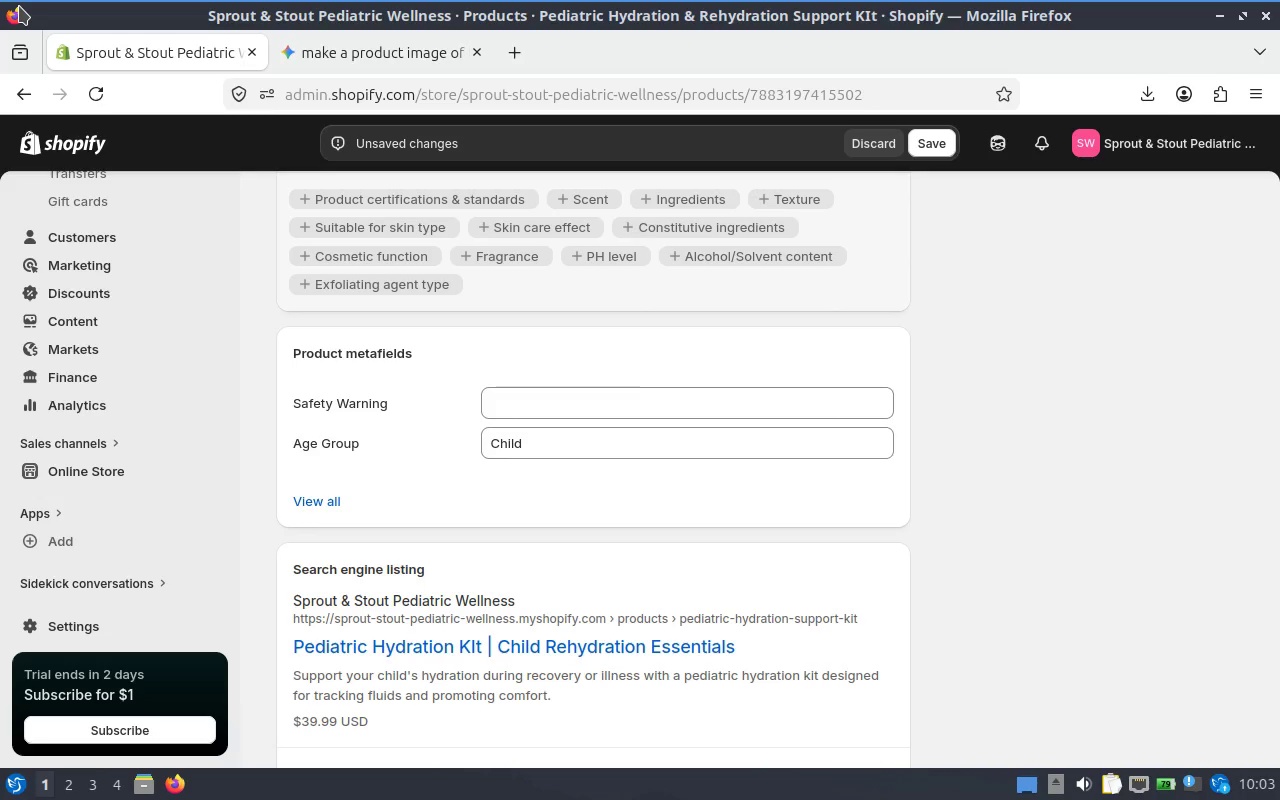 
scroll: coordinate [485, 339], scroll_direction: up, amount: 17.0
 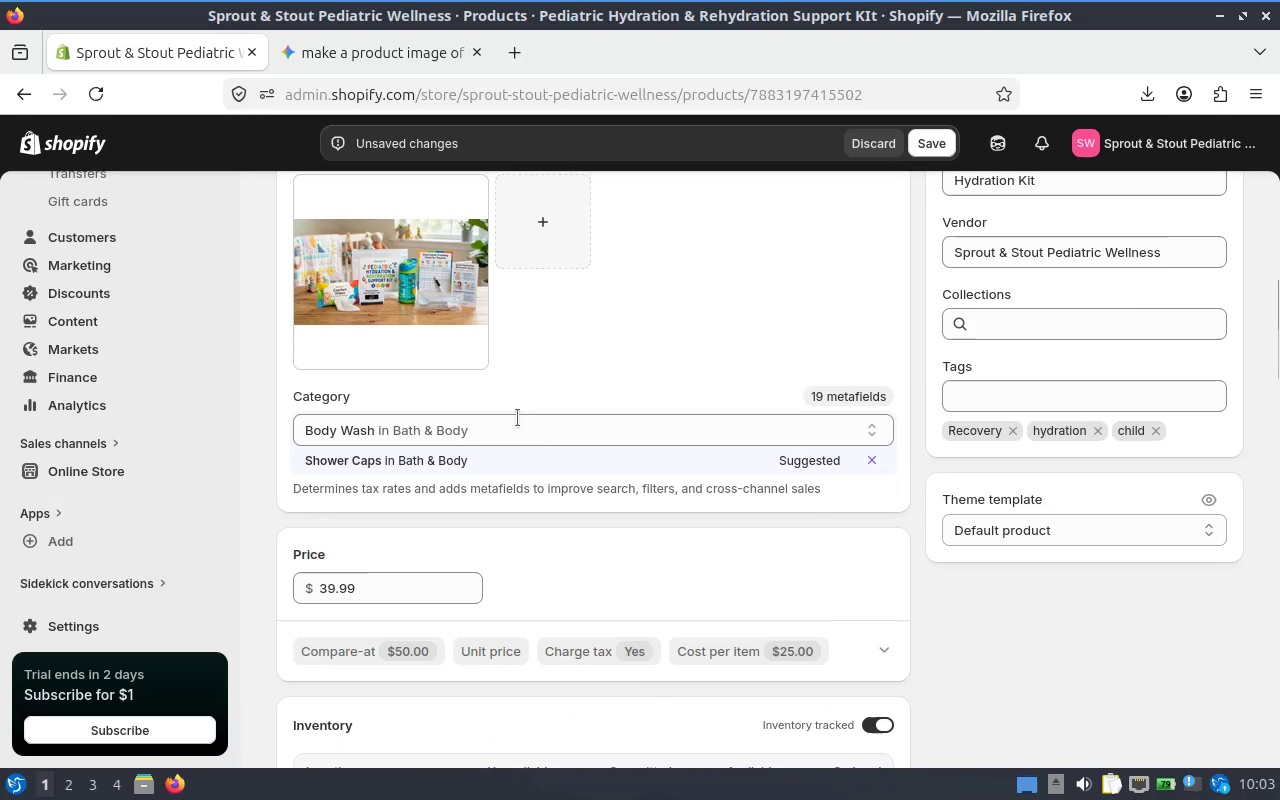 
left_click([539, 437])
 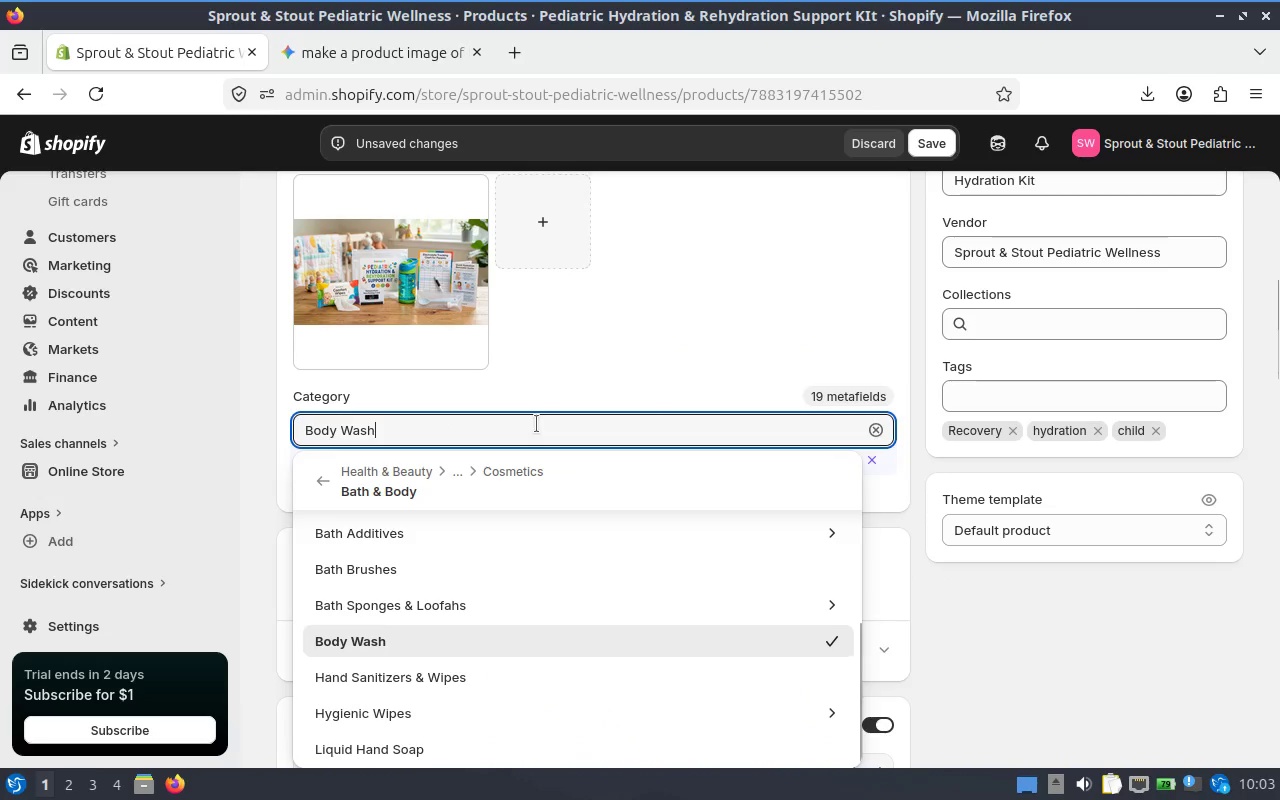 
key(Backspace)
key(Backspace)
key(Backspace)
key(Backspace)
key(Backspace)
key(Backspace)
key(Backspace)
key(Backspace)
key(Backspace)
type(health )
 